 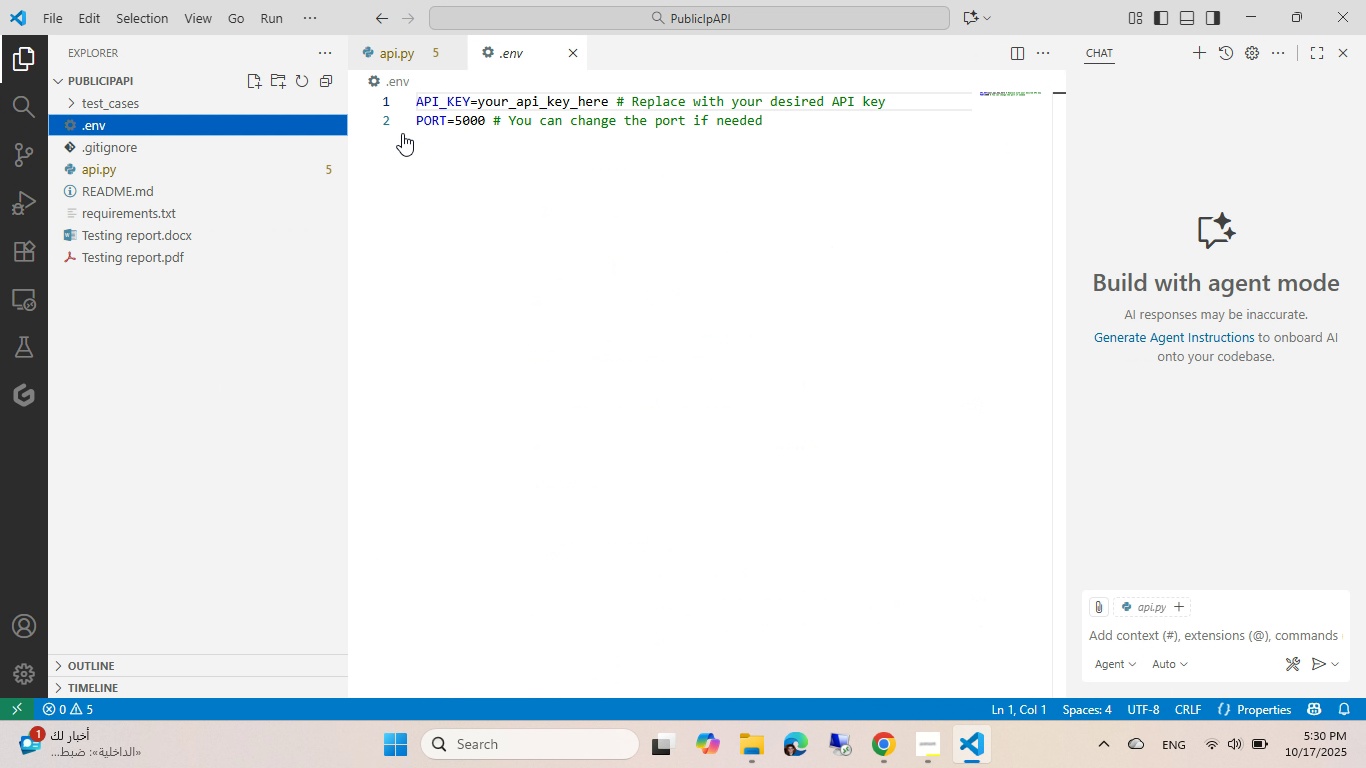 
double_click([448, 101])
 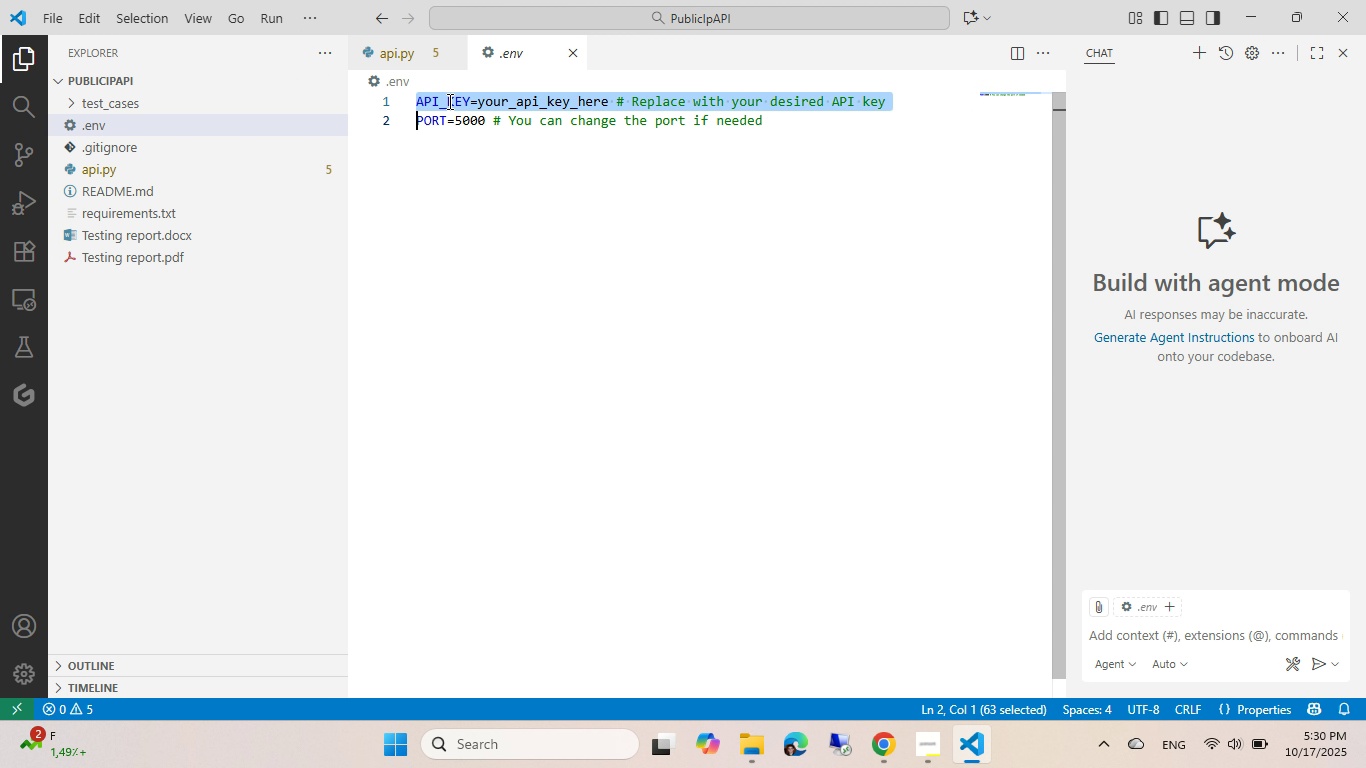 
triple_click([448, 101])
 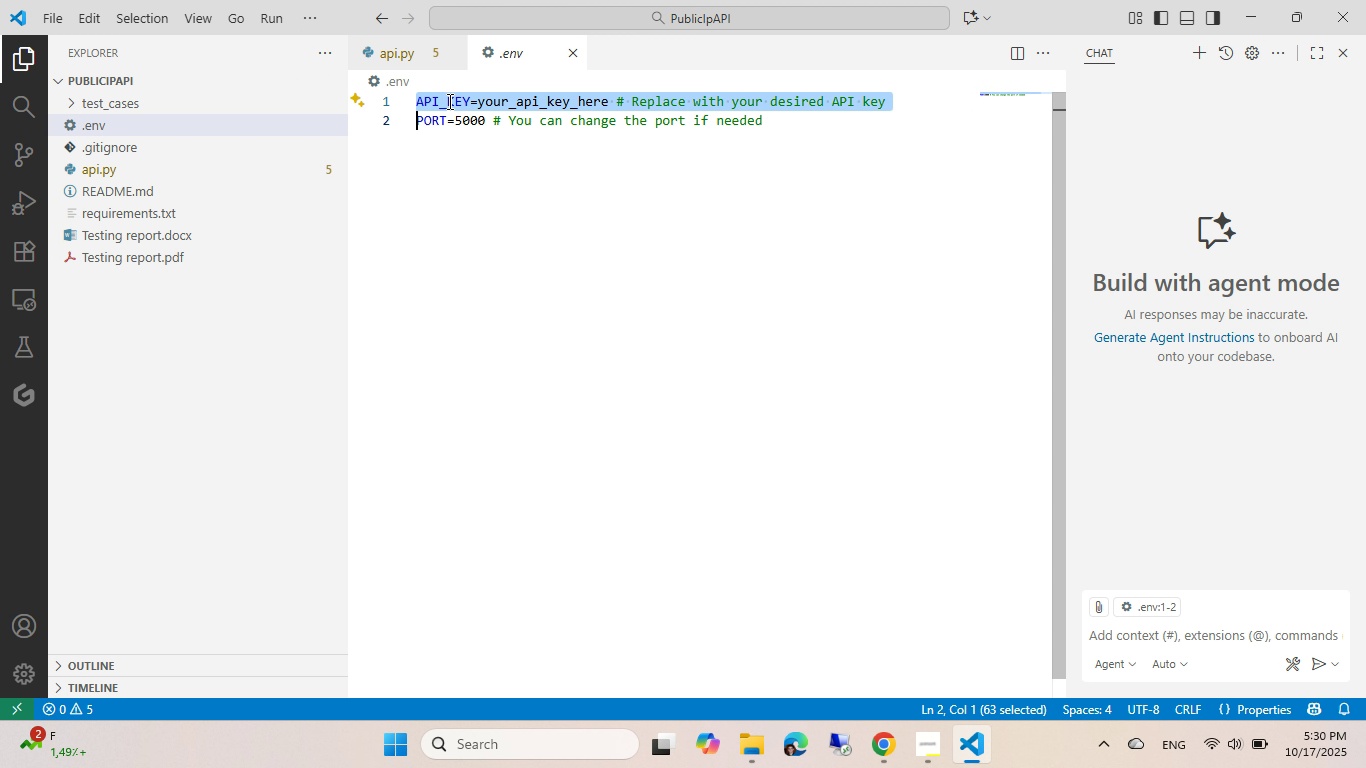 
key(Backspace)
 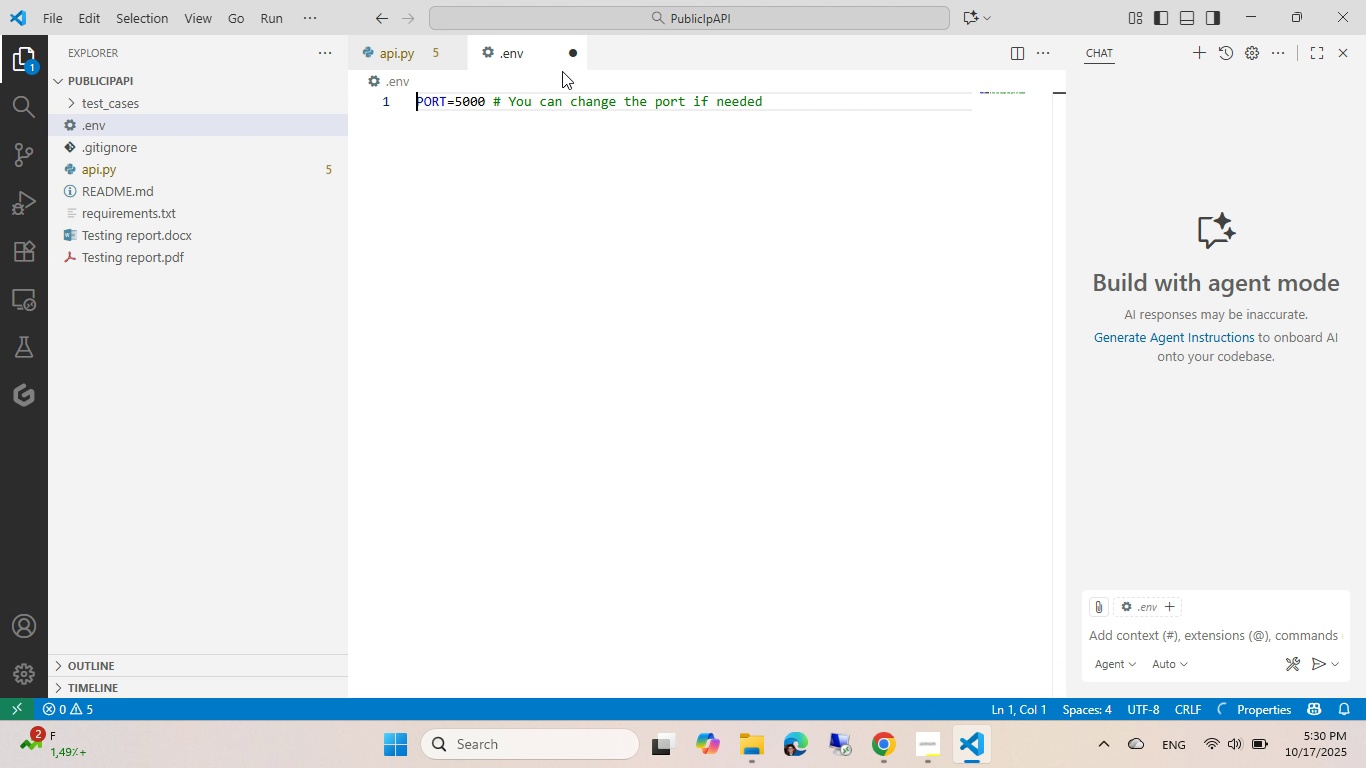 
key(Control+ControlLeft)
 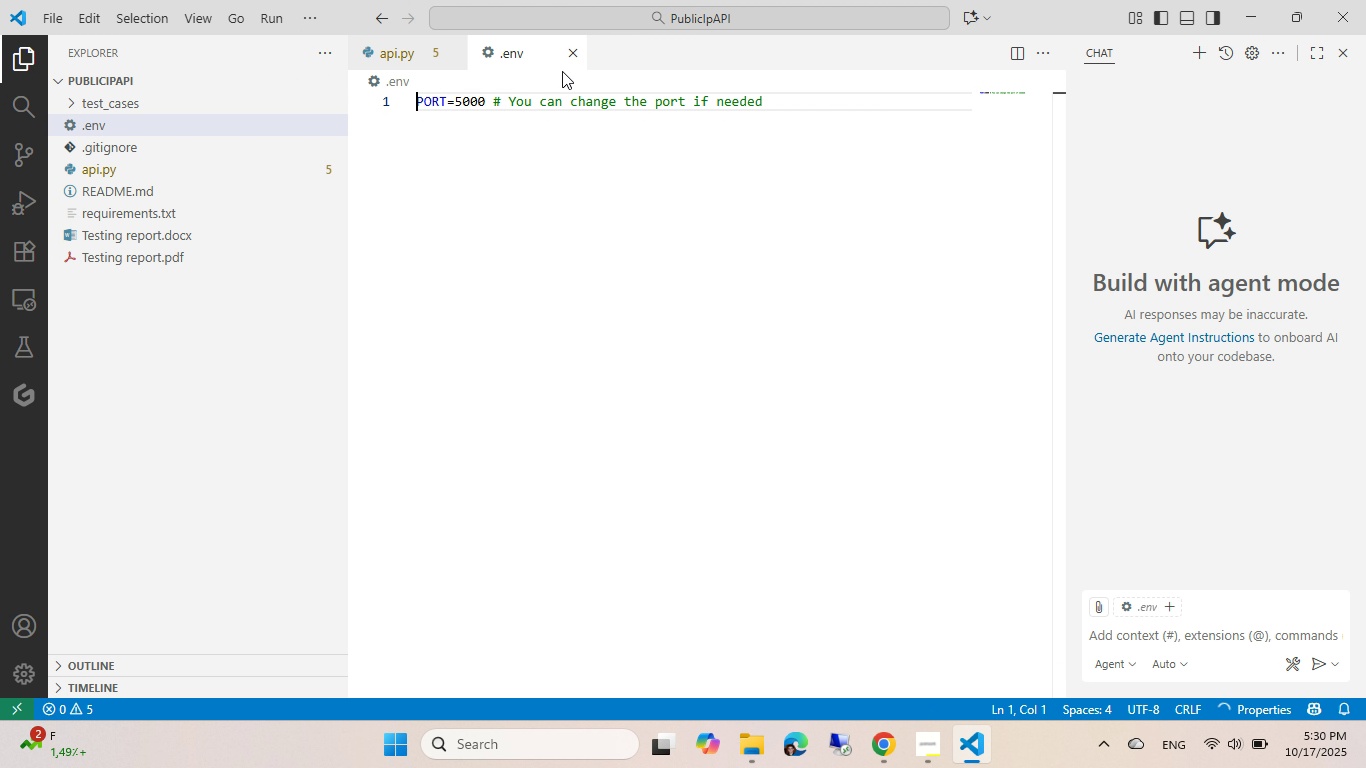 
key(Control+S)
 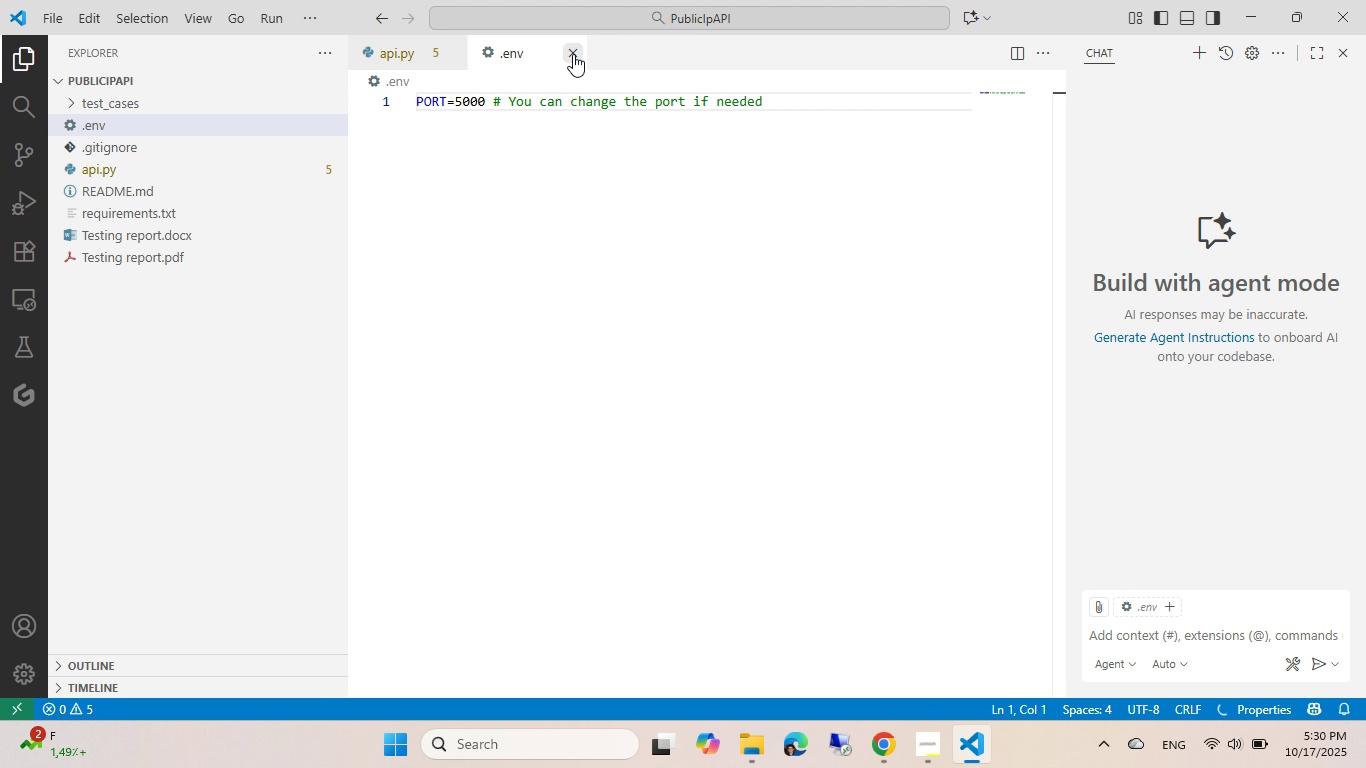 
left_click([573, 54])
 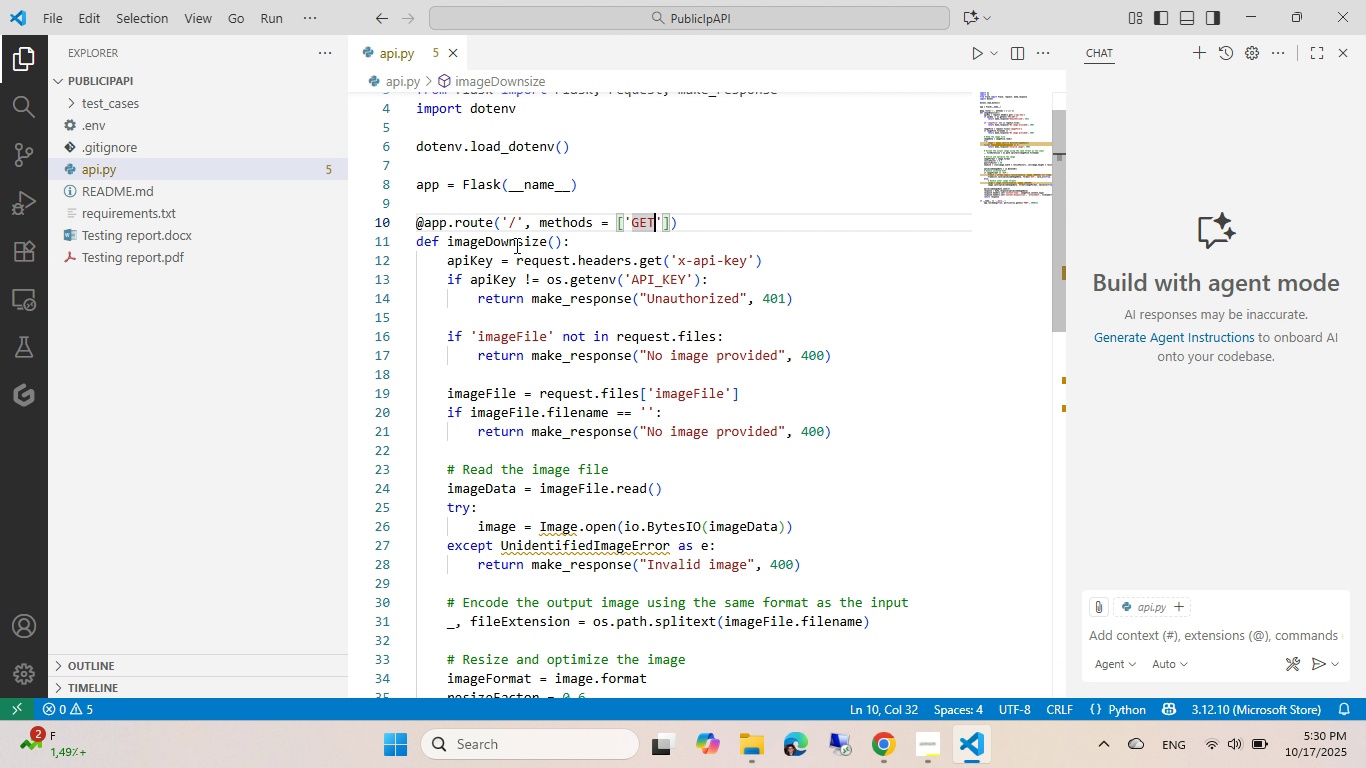 
double_click([515, 245])
 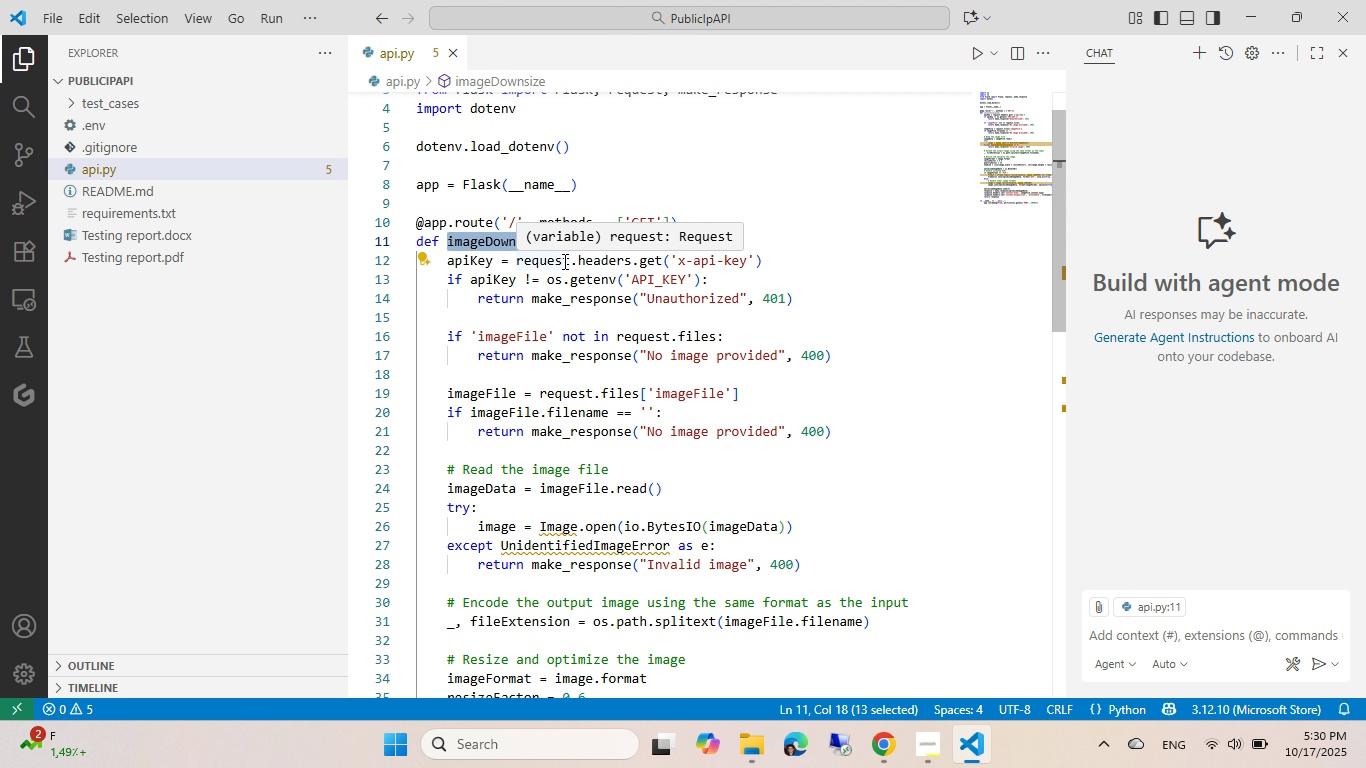 
type(getI)
key(Backspace)
type(client)
key(Backspace)
key(Backspace)
key(Backspace)
type(PUBliciPAndHEAders)
 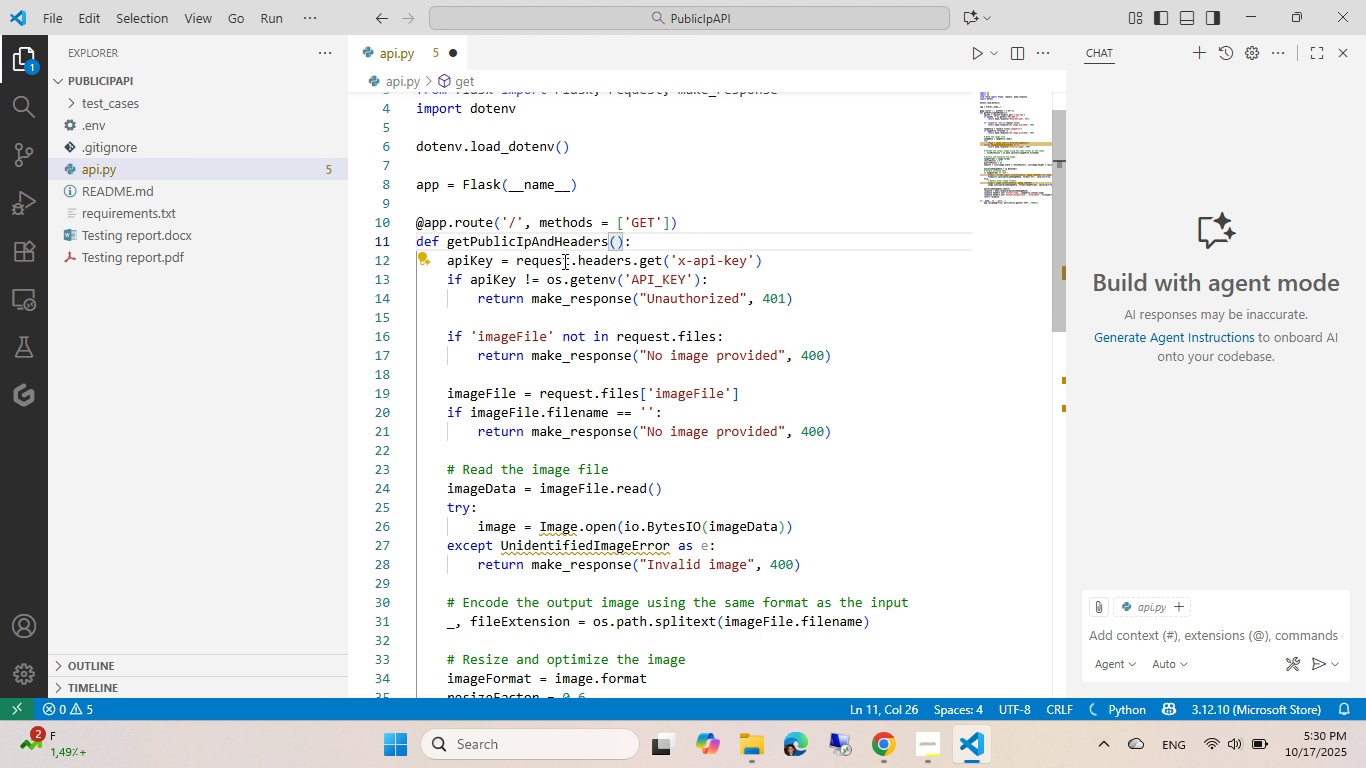 
key(Control+ControlLeft)
 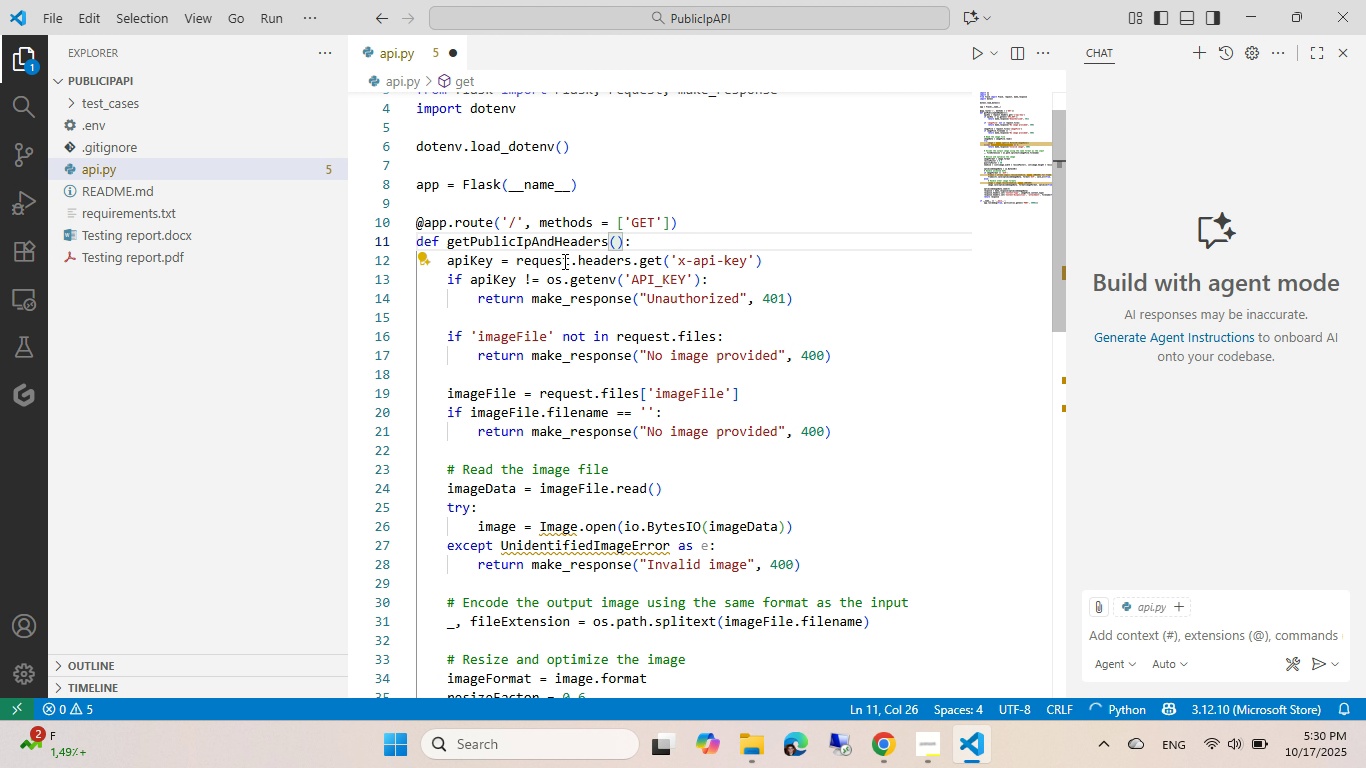 
key(Control+S)
 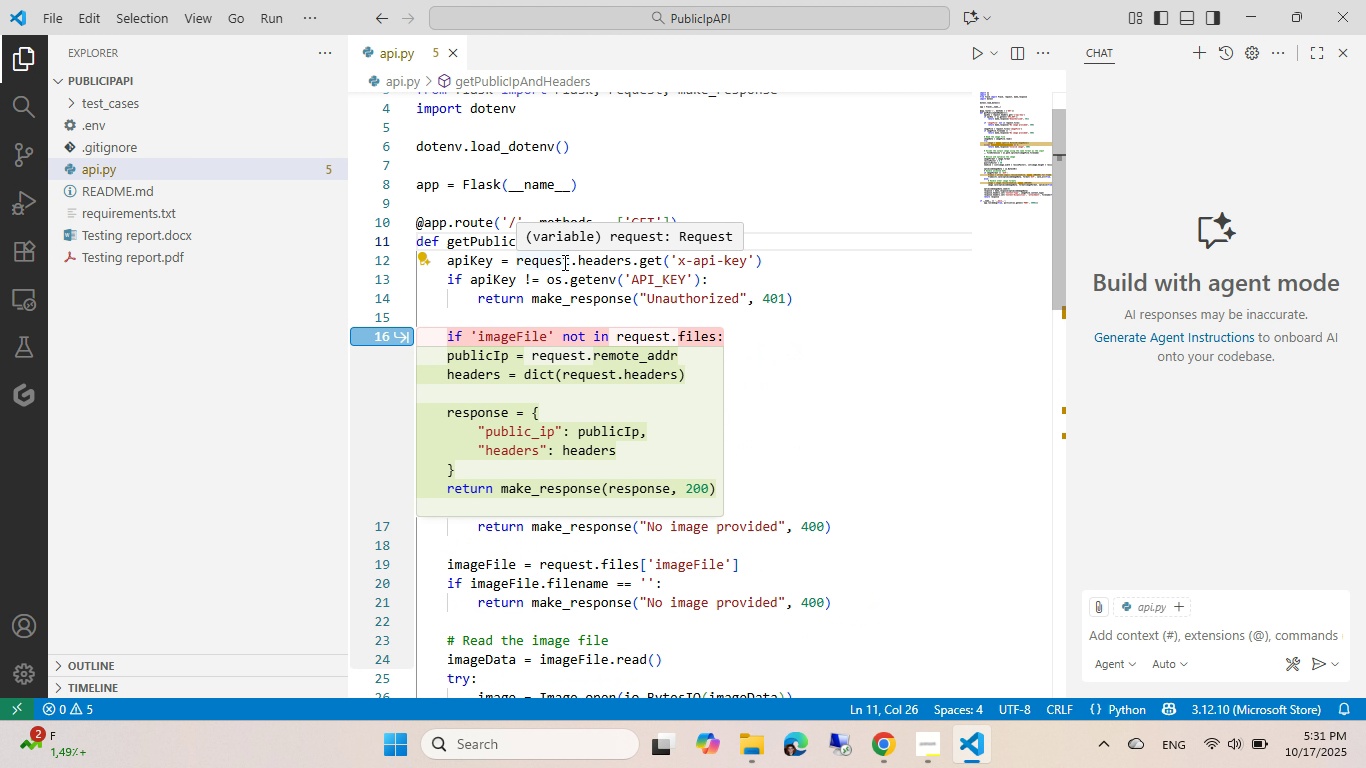 
wait(8.16)
 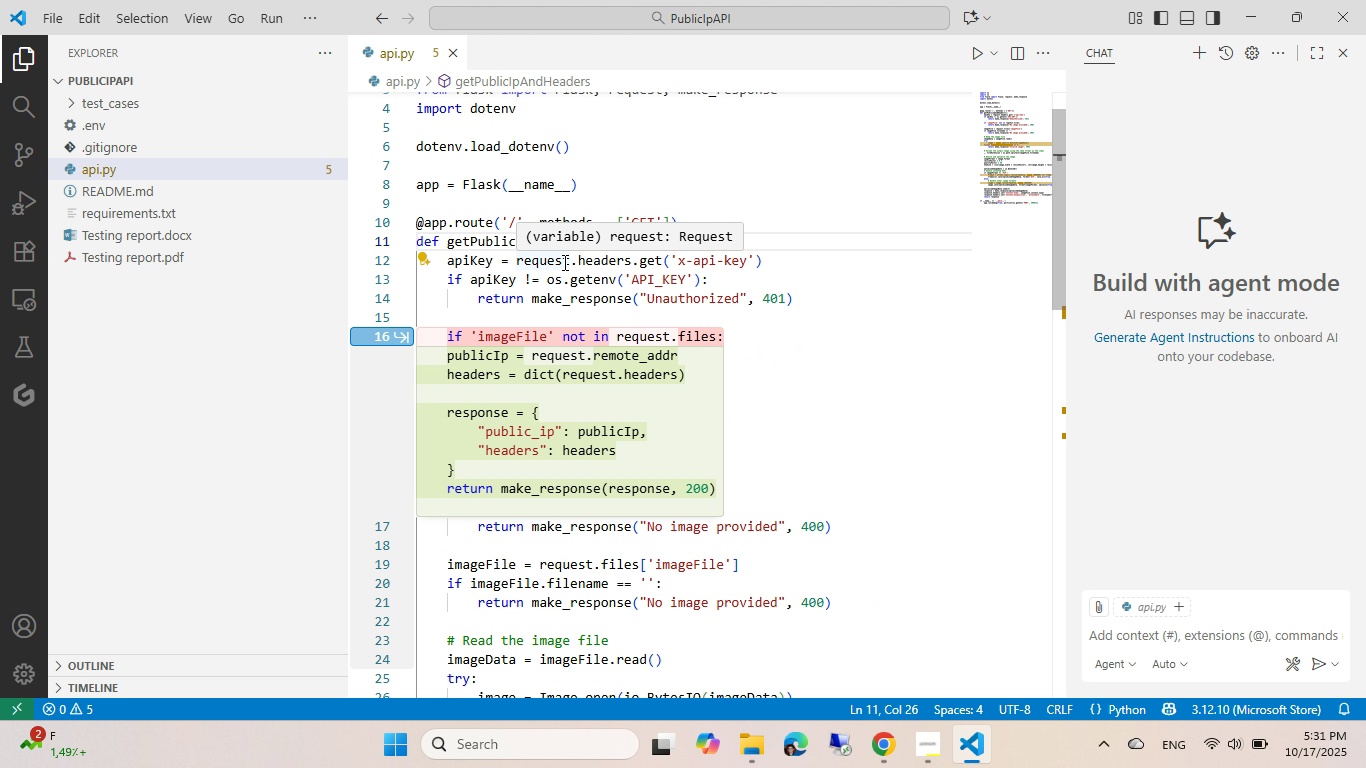 
key(Tab)
 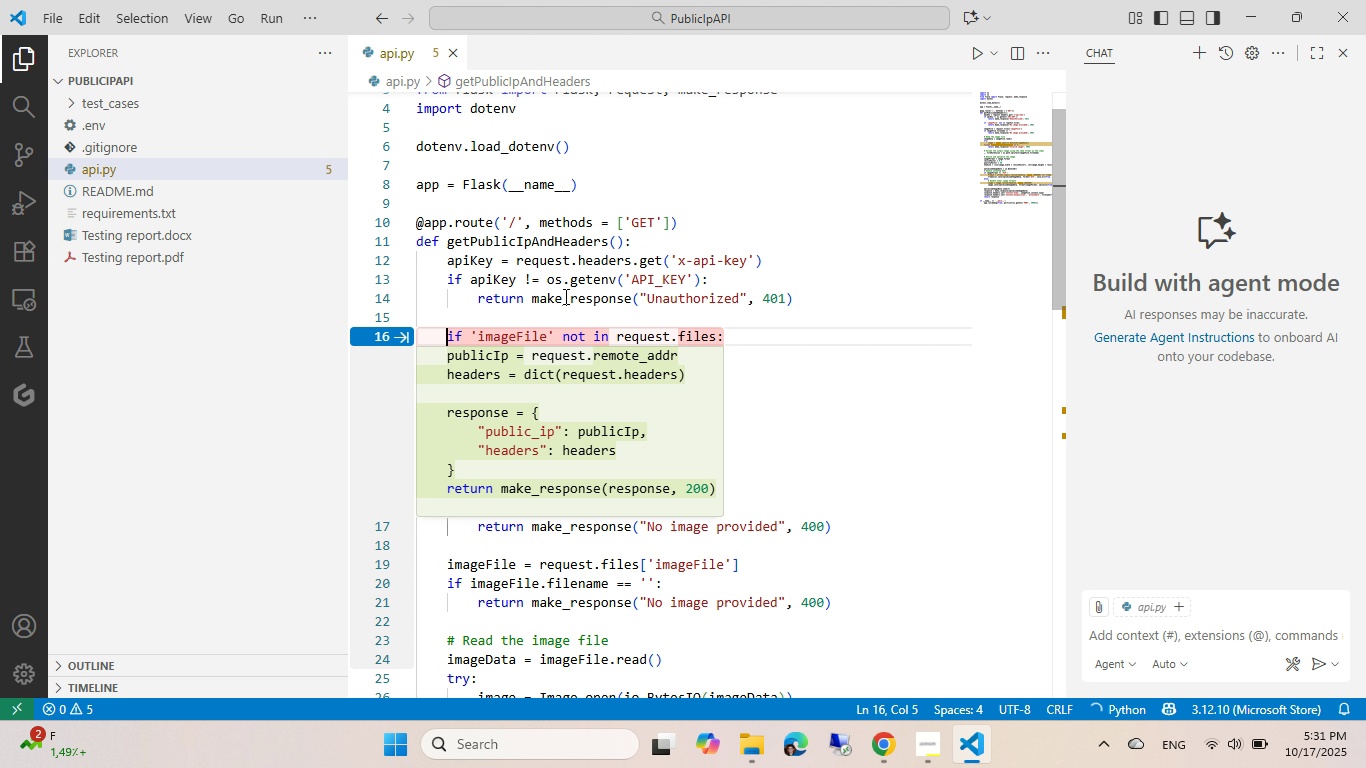 
key(Tab)
 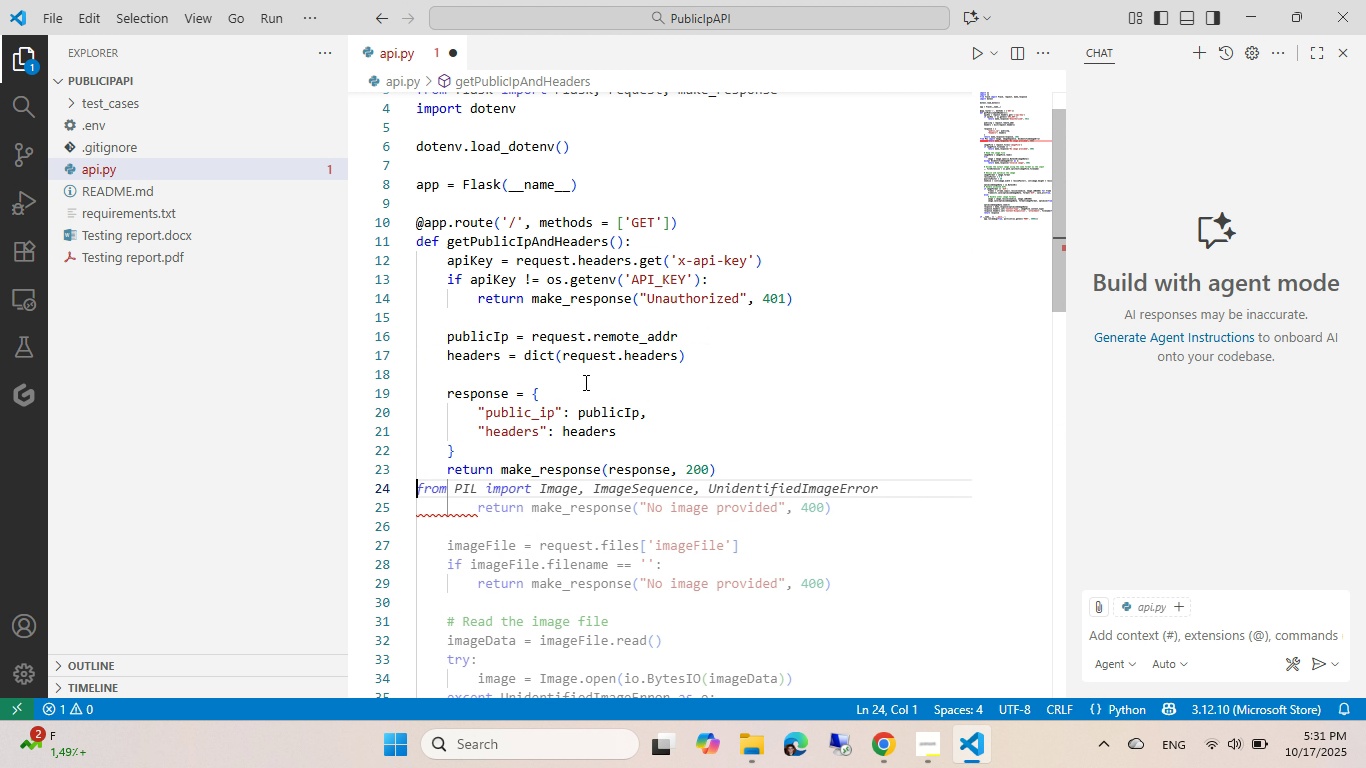 
scroll: coordinate [582, 376], scroll_direction: down, amount: 3.0
 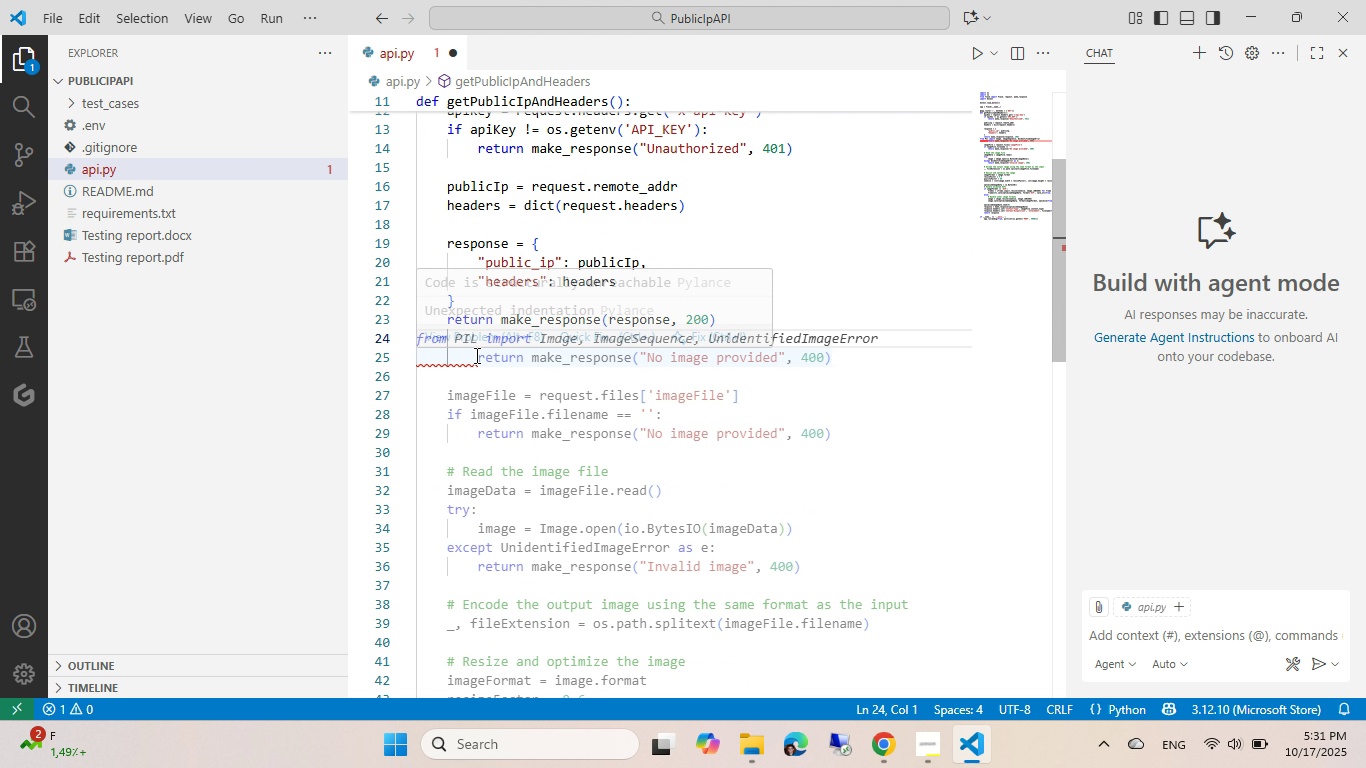 
key(Tab)
 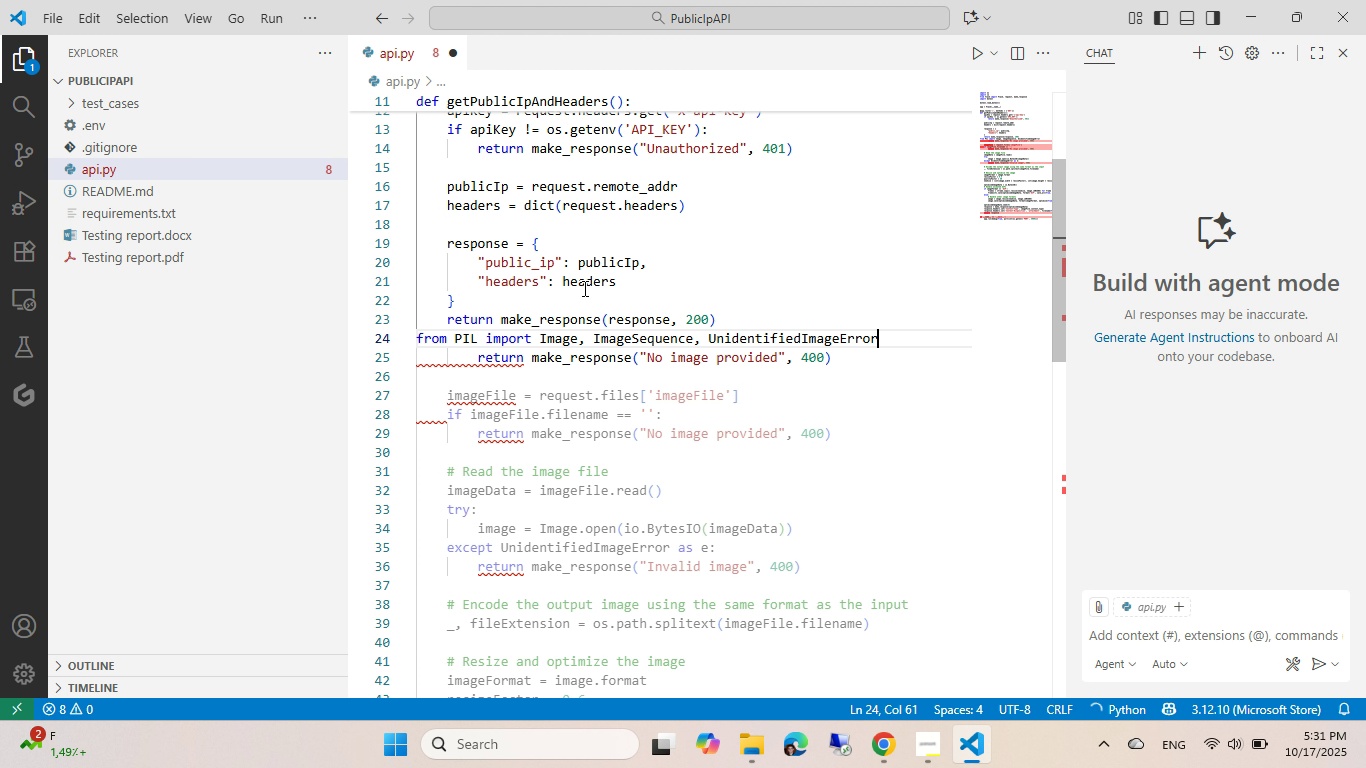 
key(Tab)
 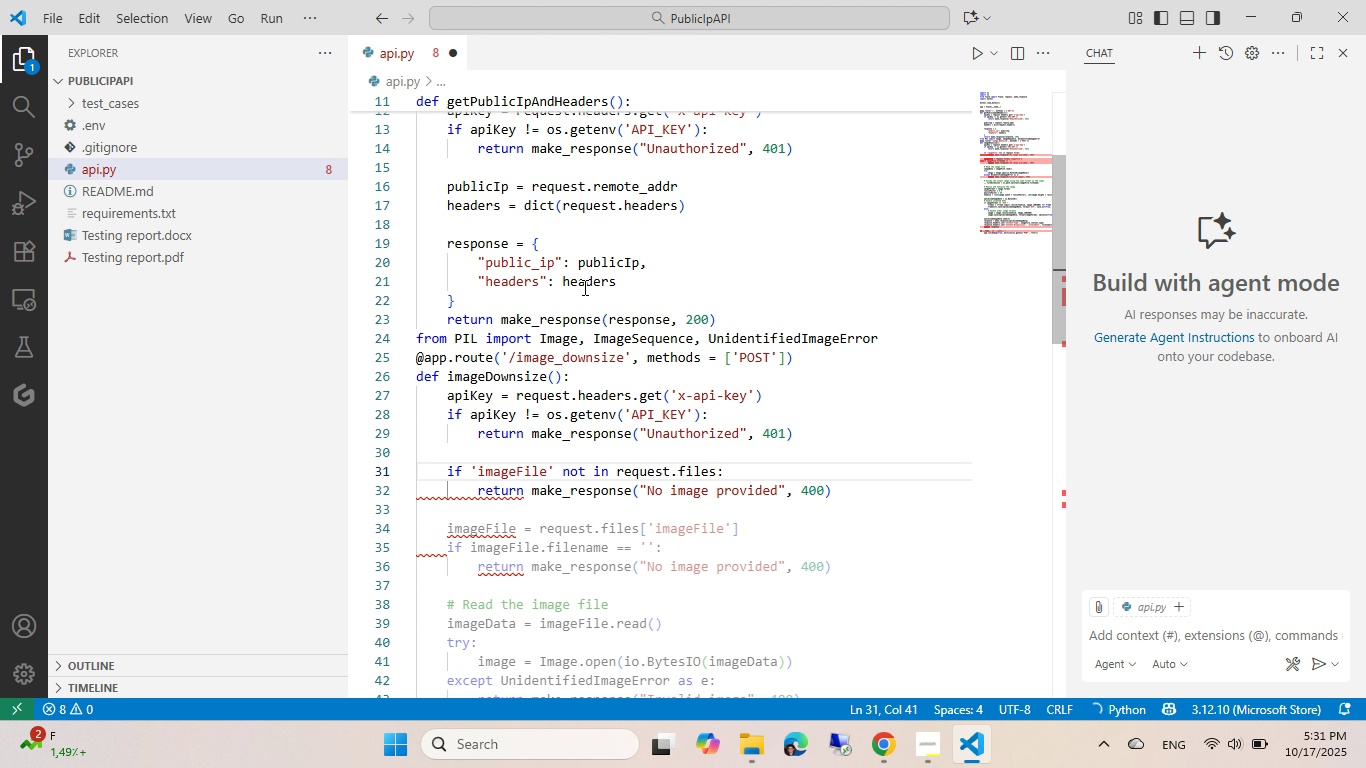 
key(Z)
 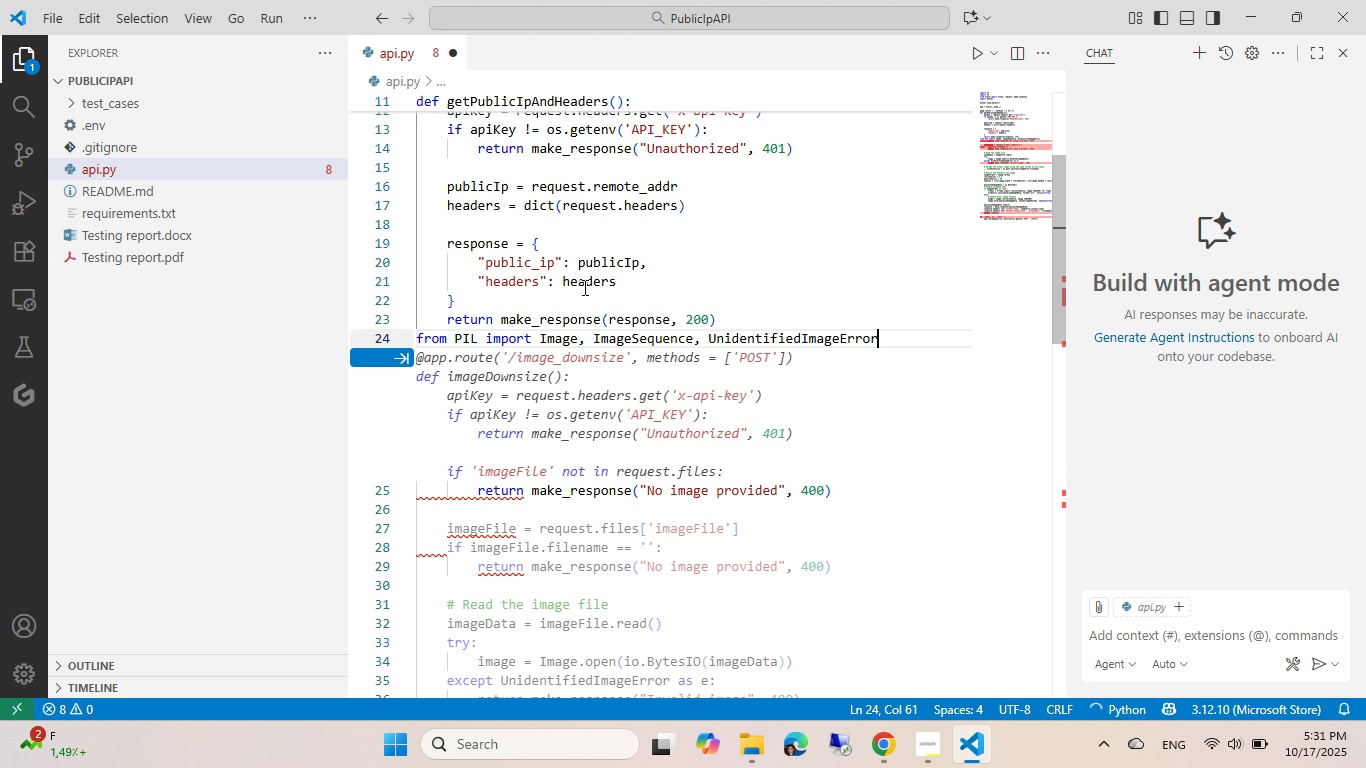 
key(Control+Z)
 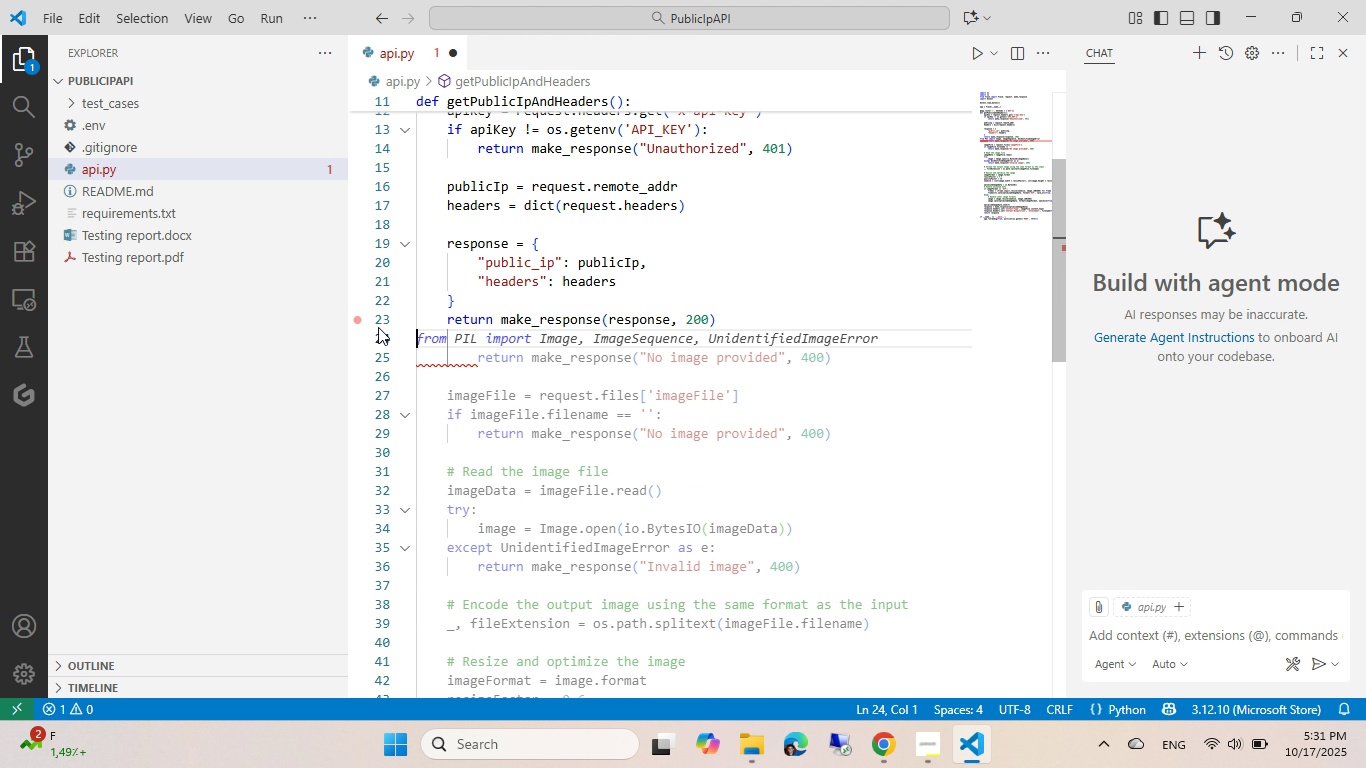 
left_click([378, 327])
 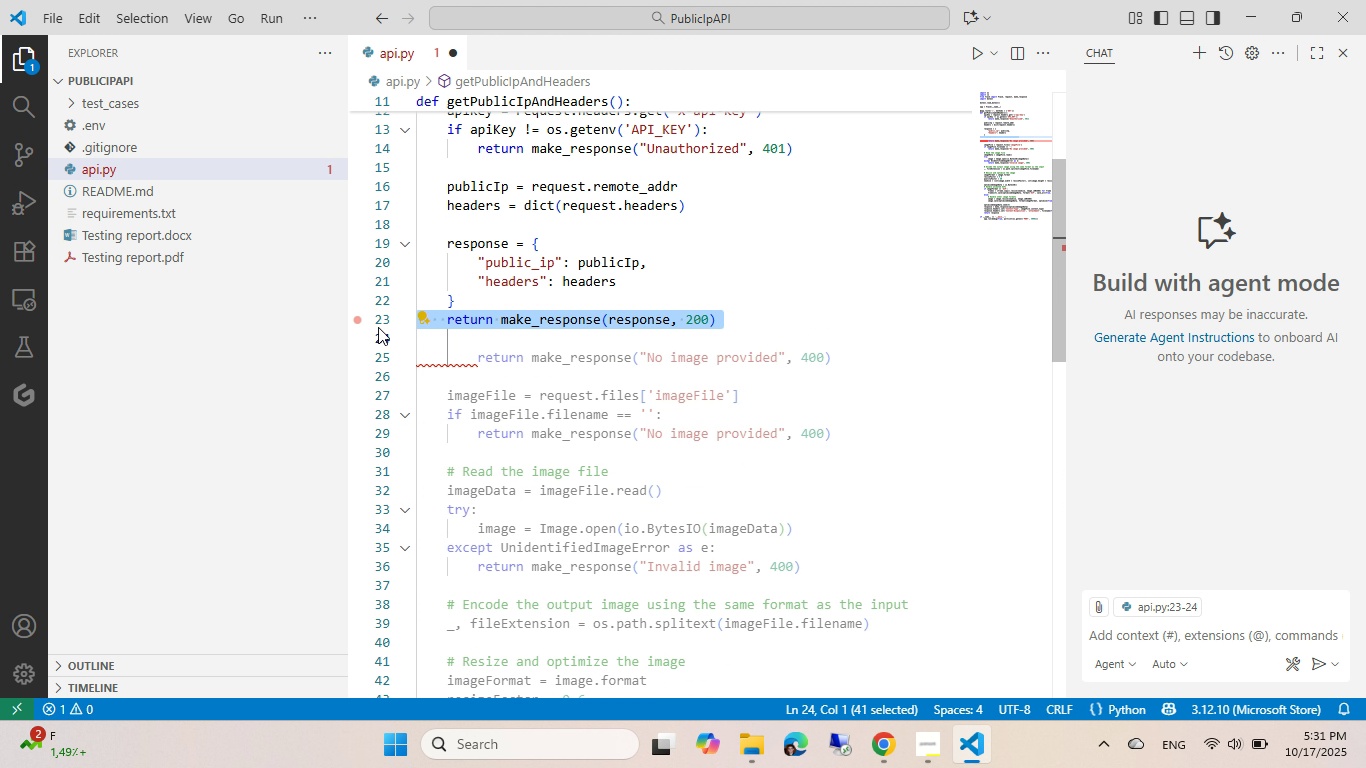 
hold_key(key=ArrowDown, duration=1.55)
 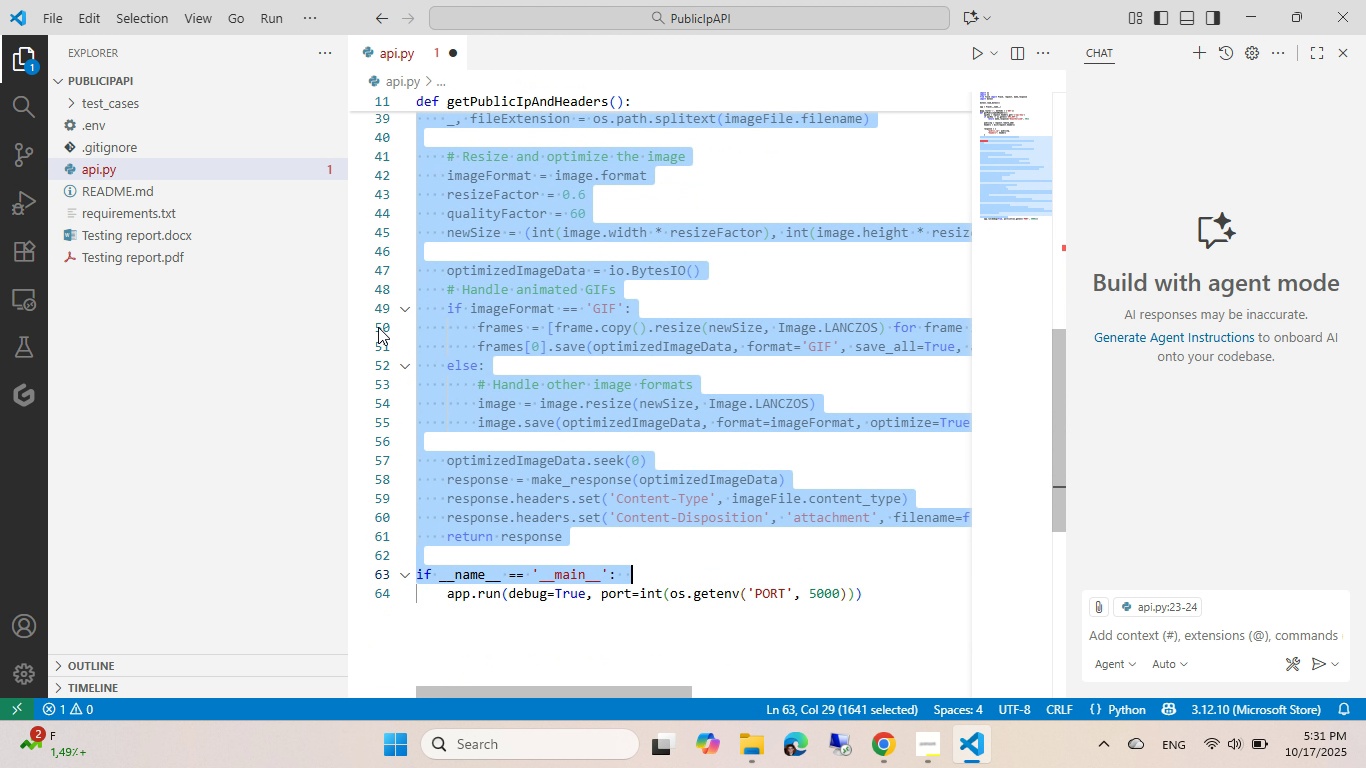 
hold_key(key=ArrowDown, duration=0.4)
 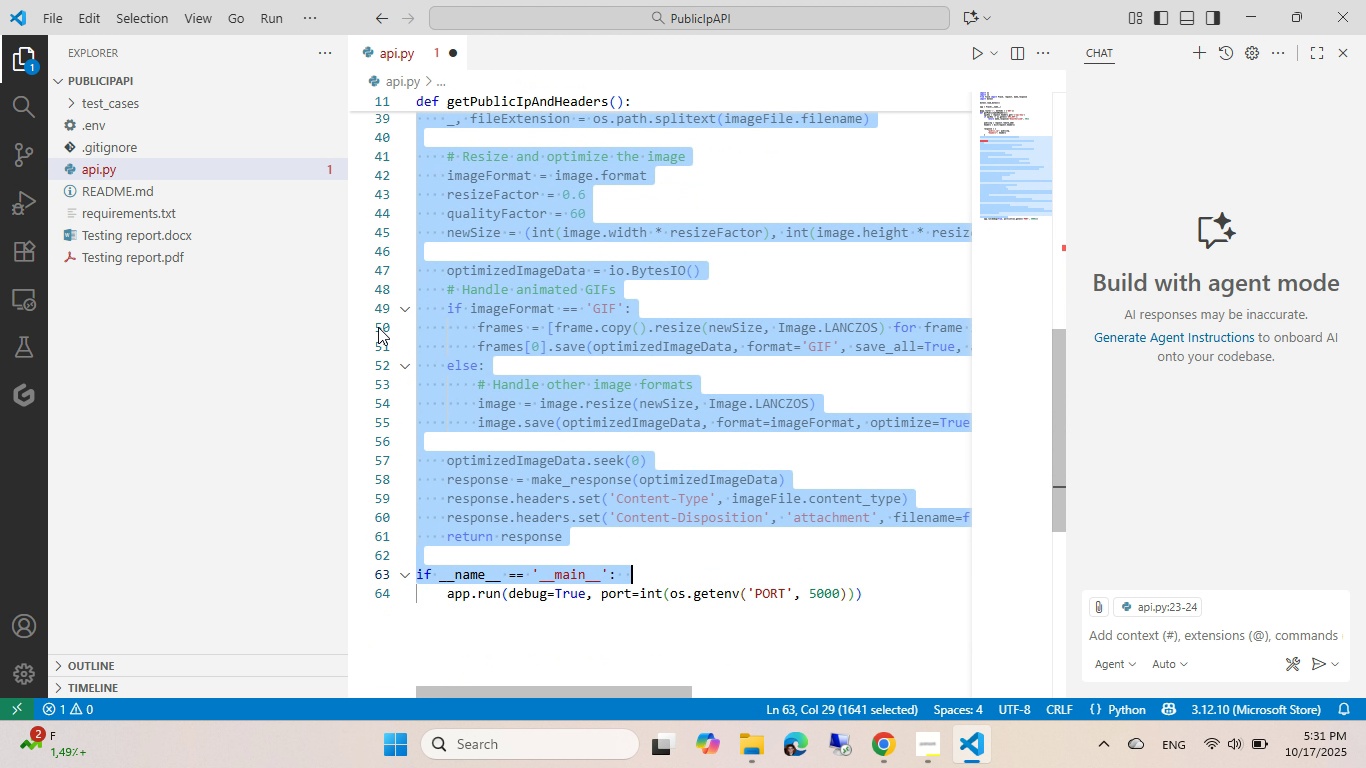 
key(Shift+ArrowUp)
 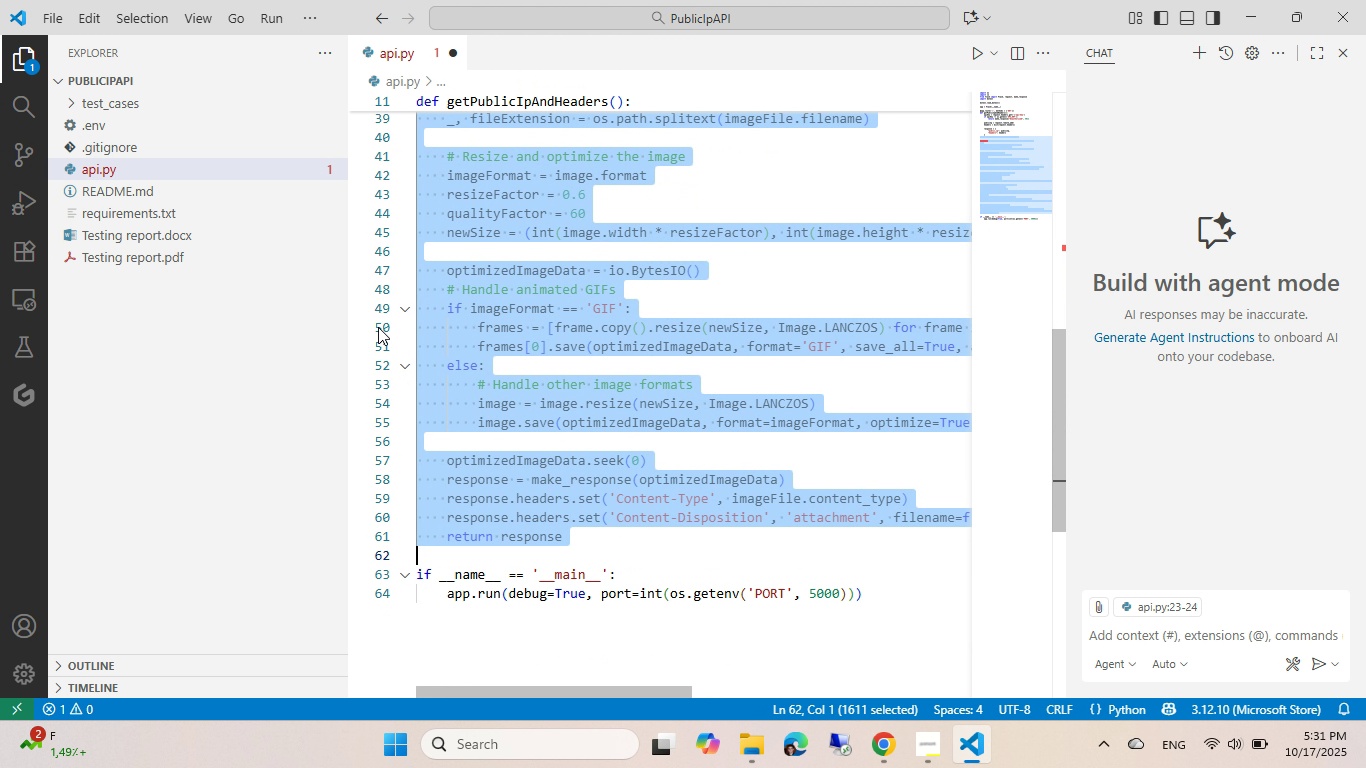 
key(Shift+ArrowUp)
 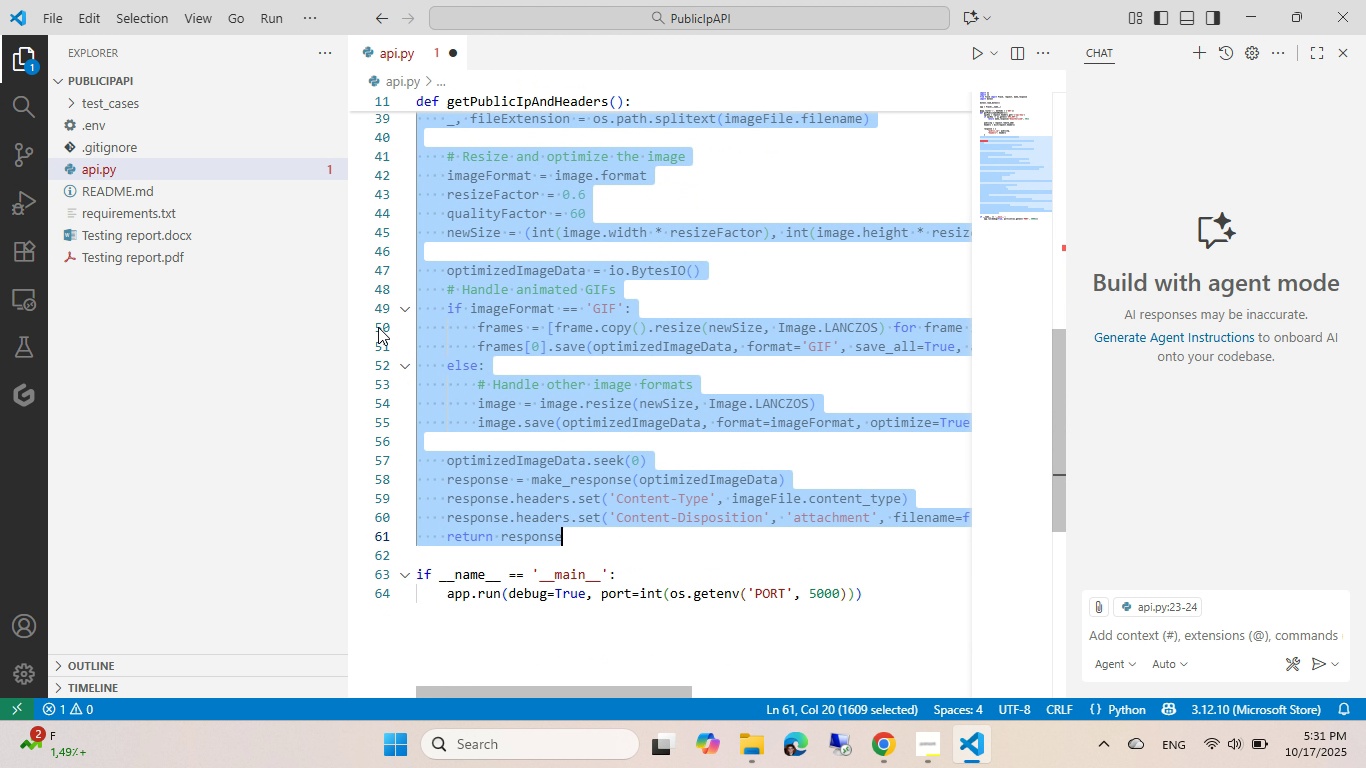 
key(Shift+ArrowUp)
 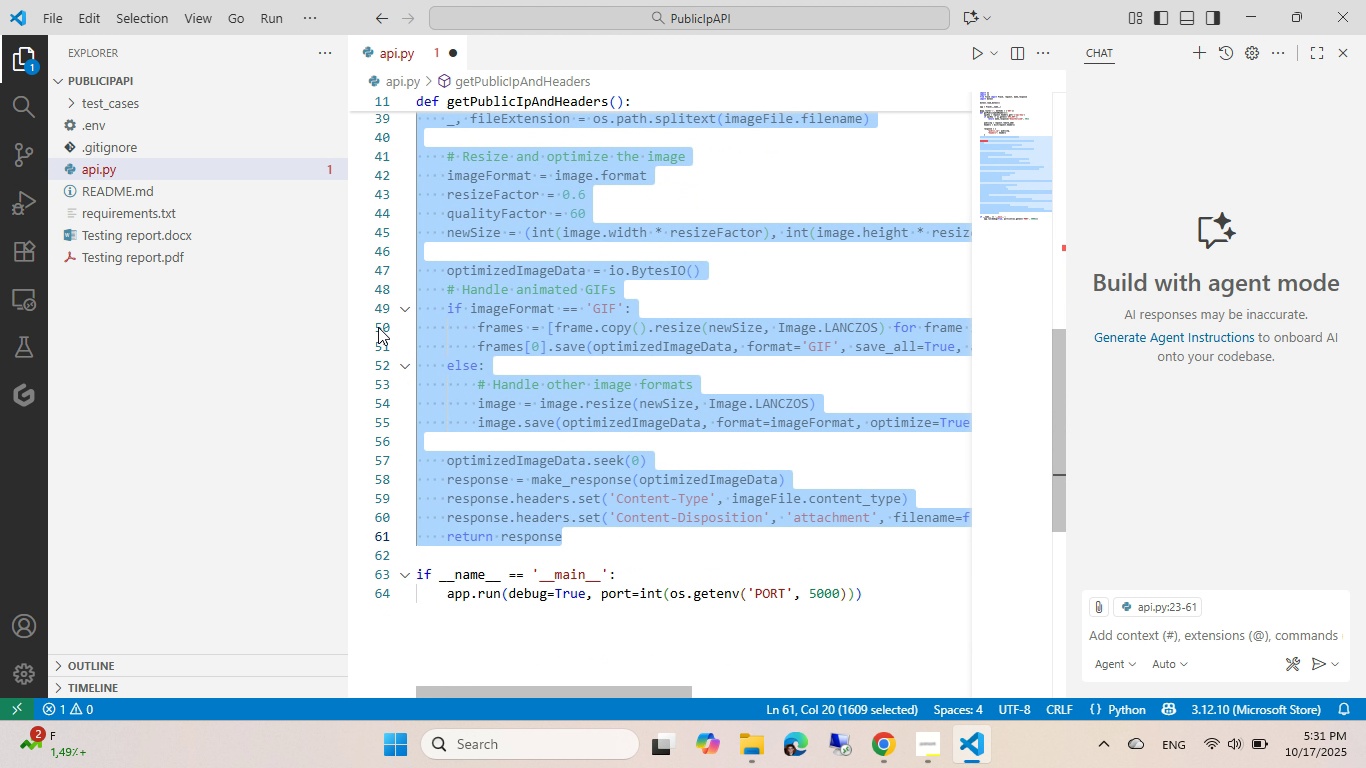 
key(Backspace)
 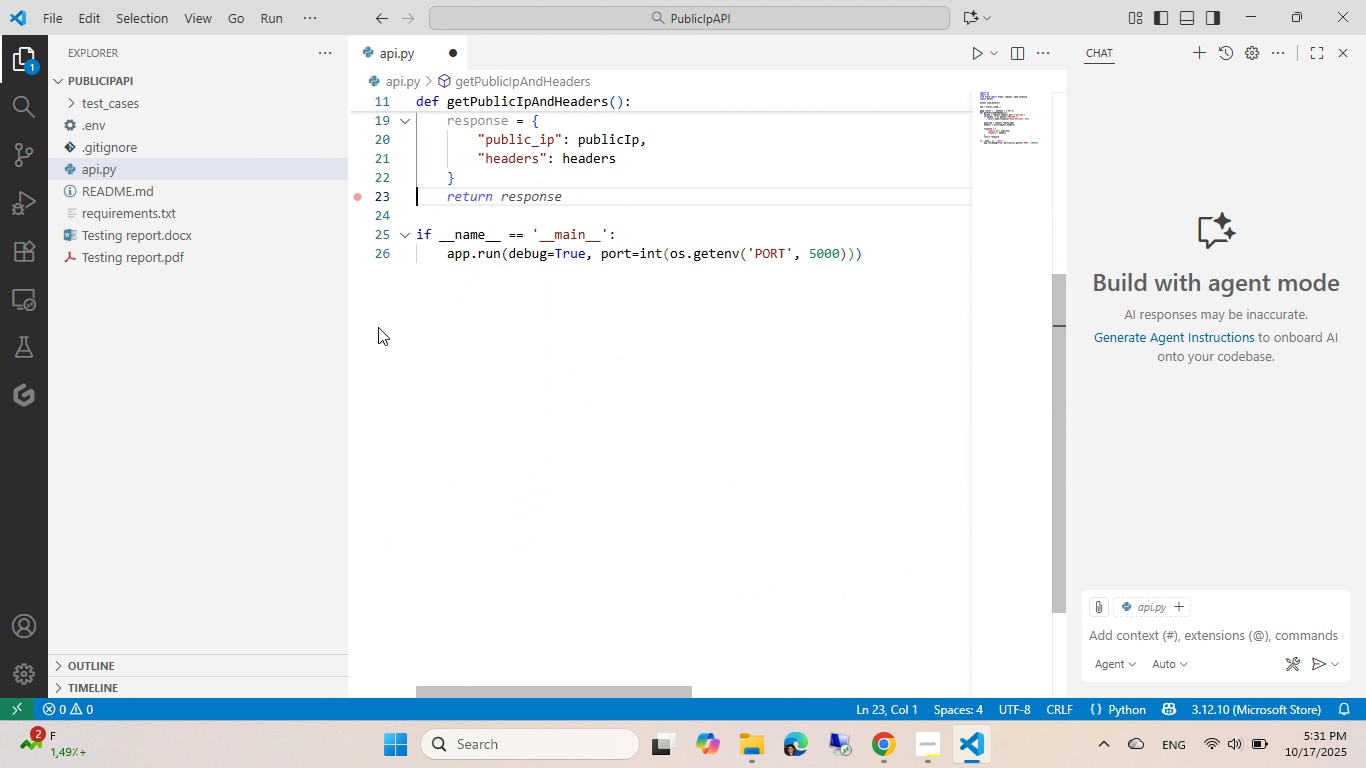 
key(Tab)
 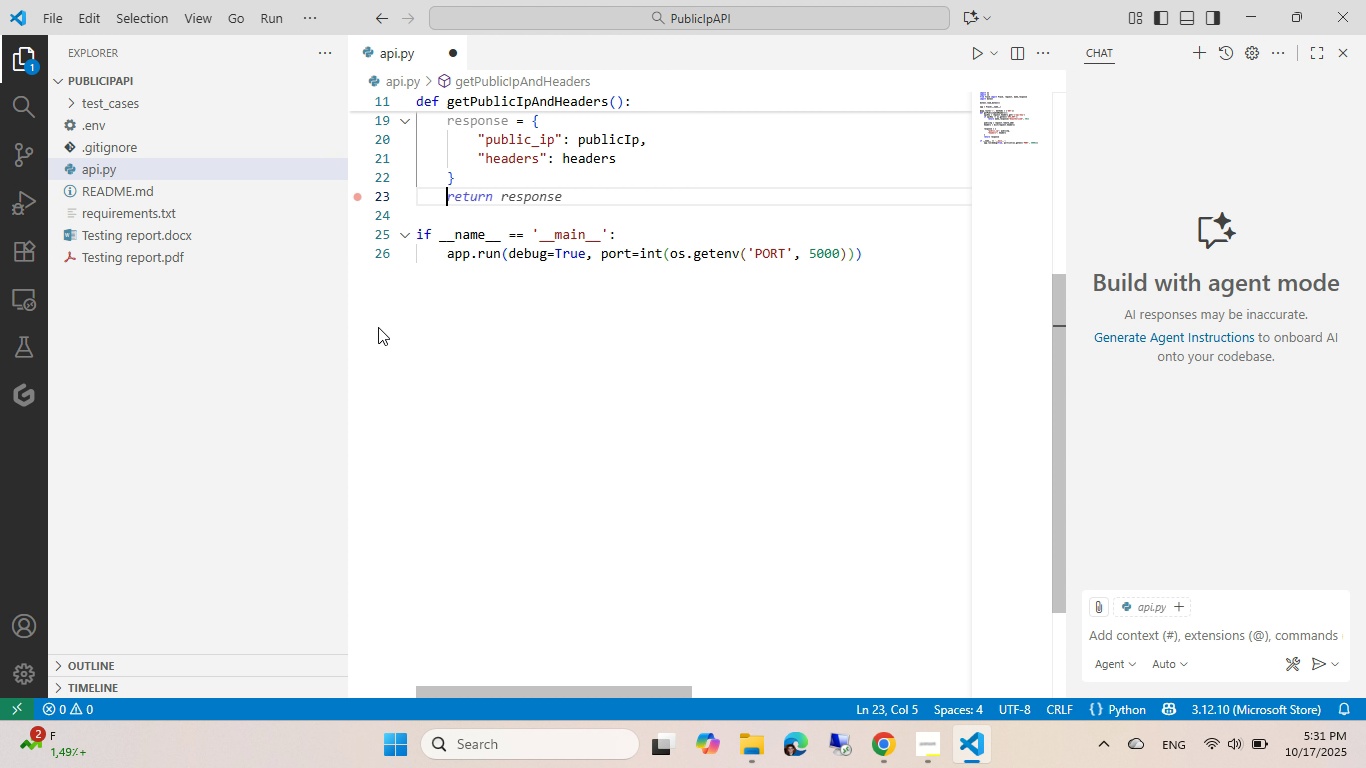 
key(Tab)
 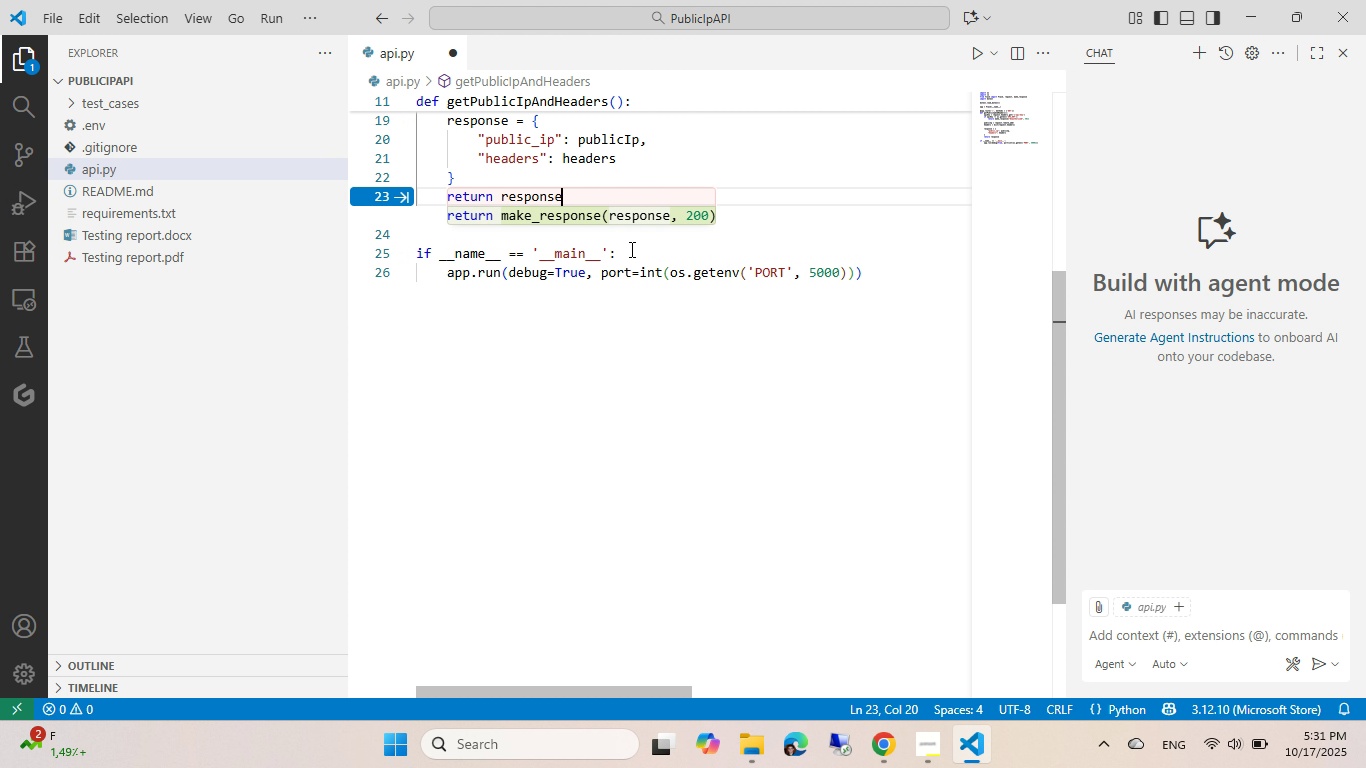 
scroll: coordinate [563, 279], scroll_direction: up, amount: 3.0
 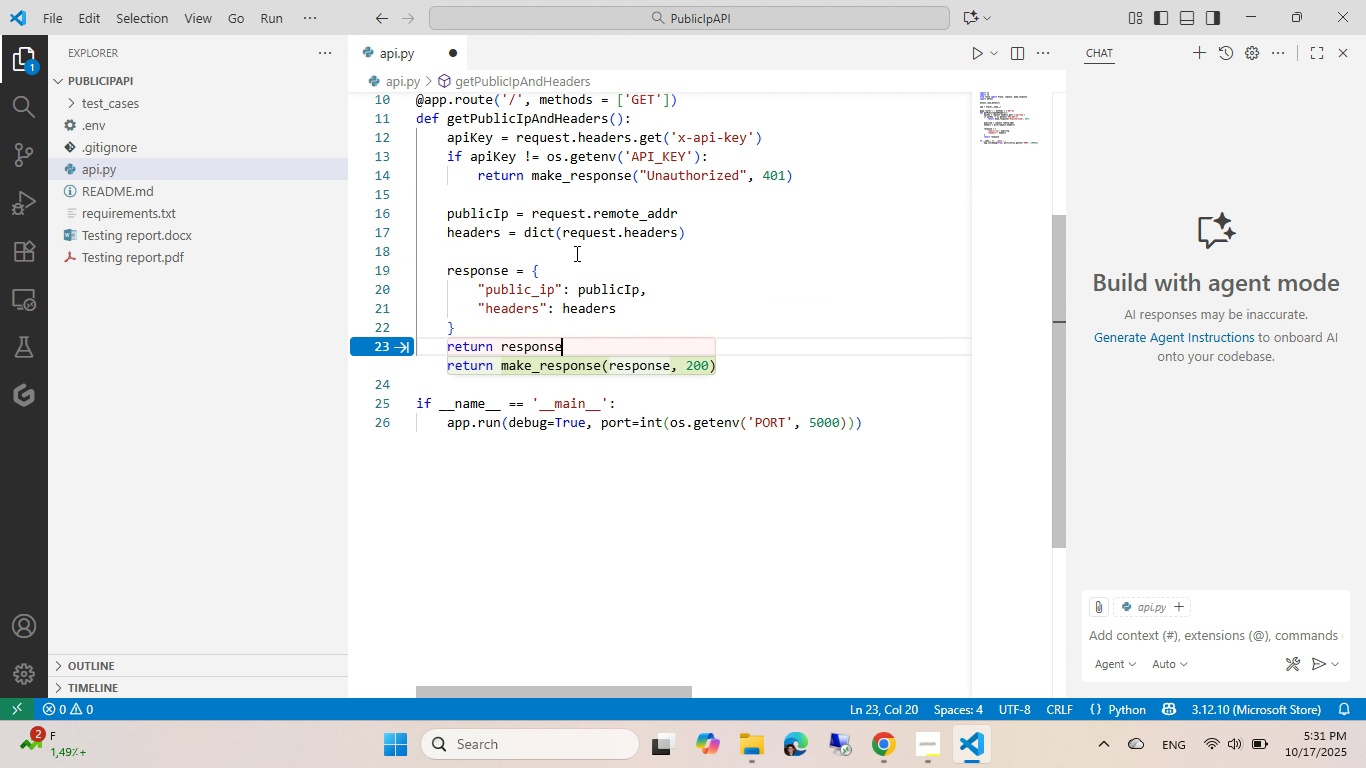 
key(Tab)
 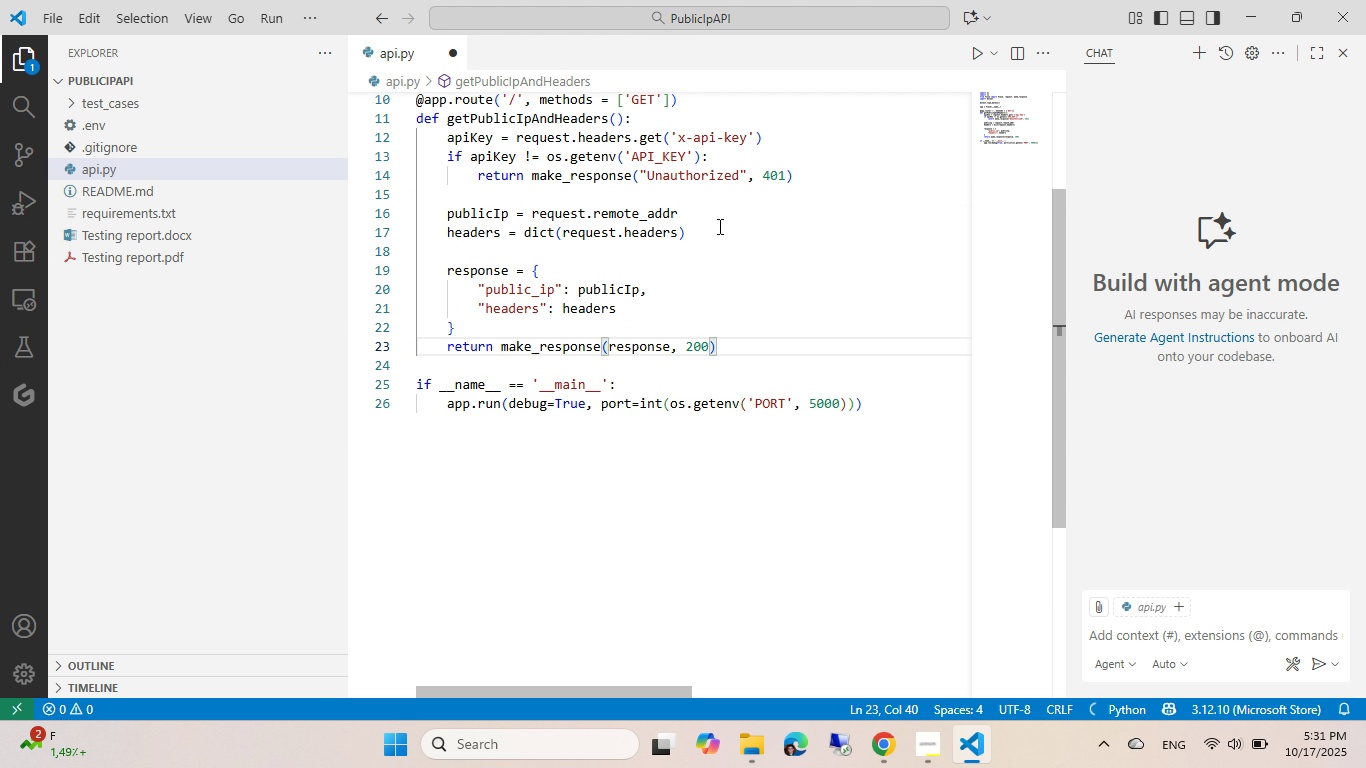 
left_click([718, 226])
 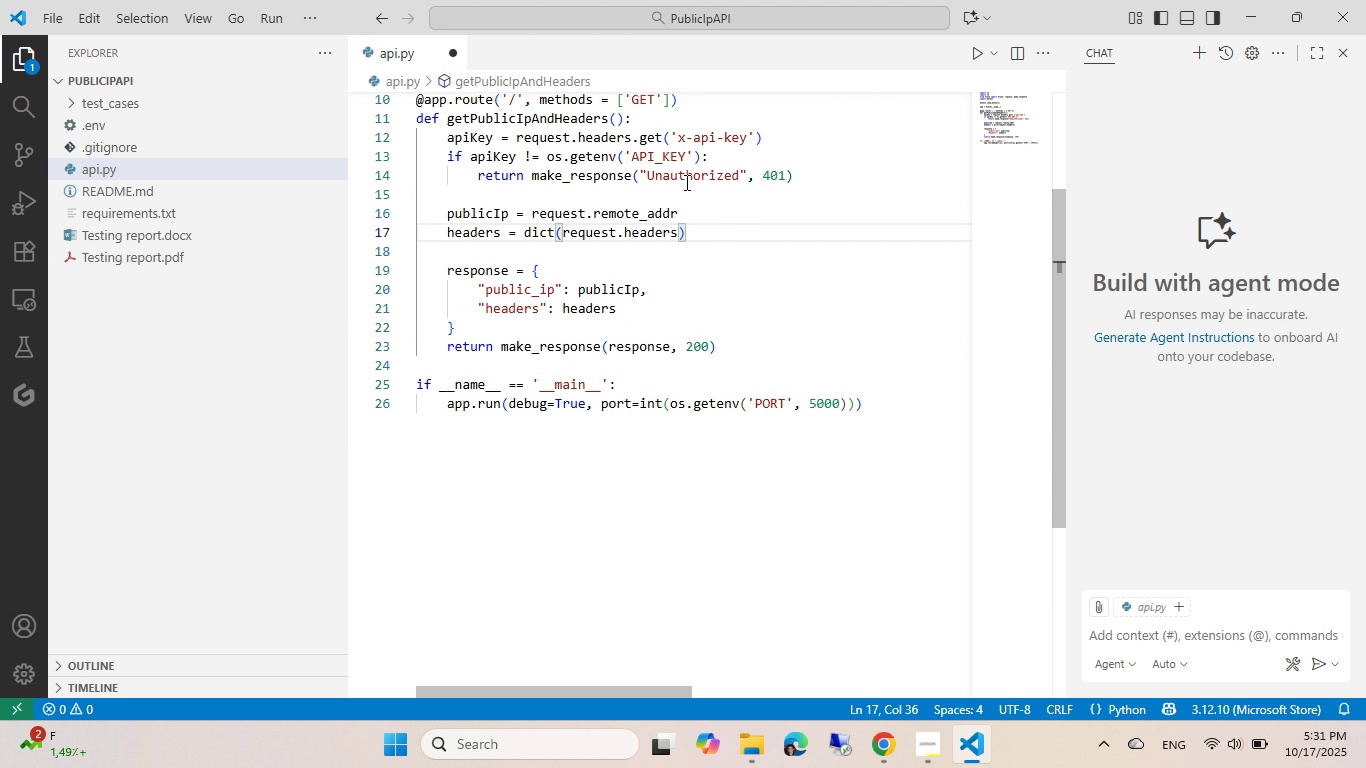 
scroll: coordinate [652, 294], scroll_direction: up, amount: 3.0
 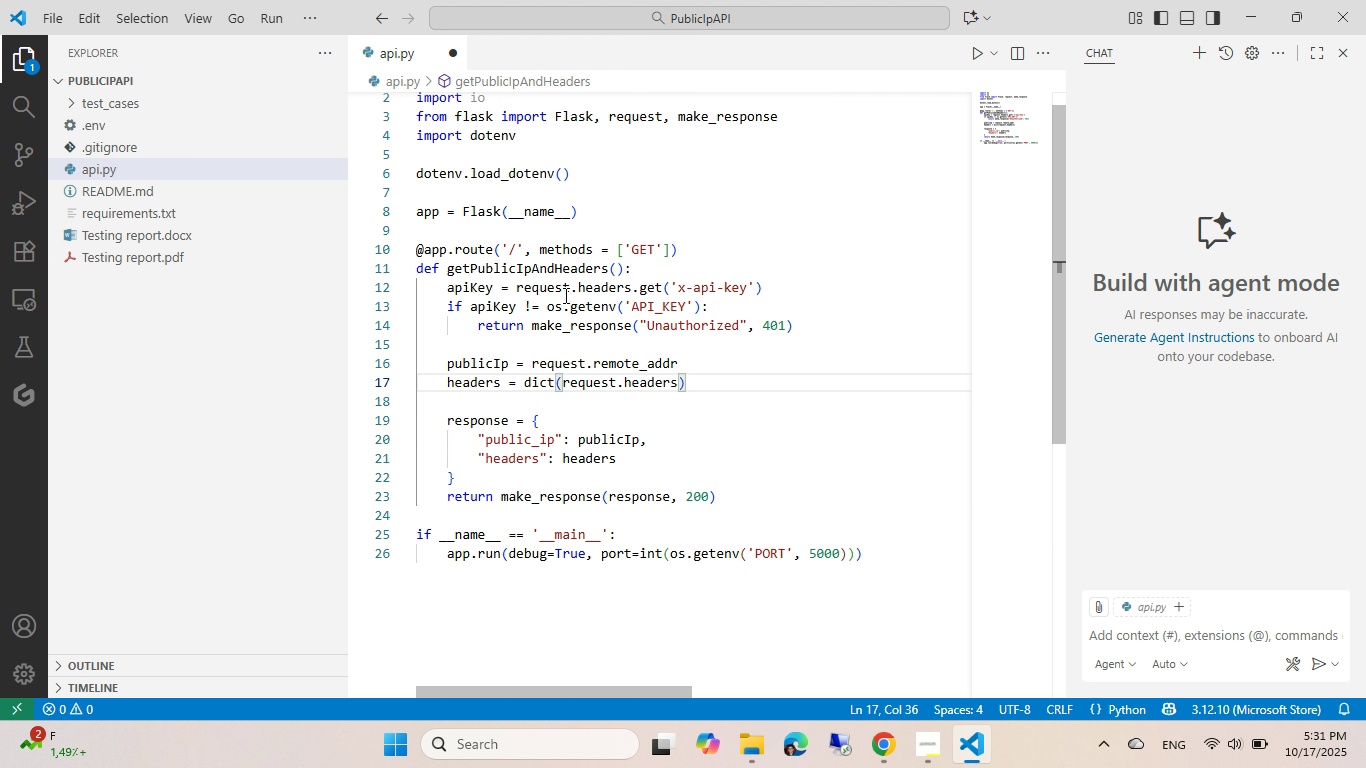 
wait(5.27)
 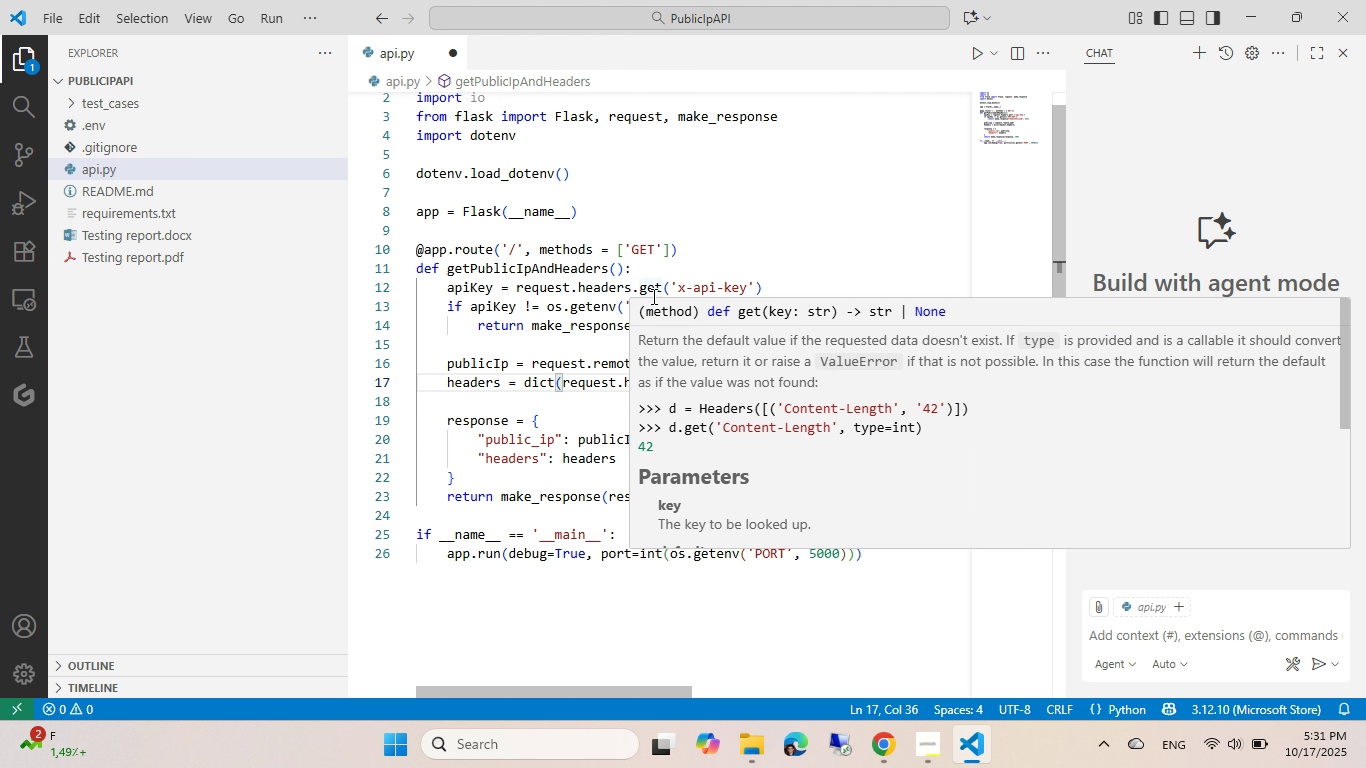 
left_click_drag(start_coordinate=[388, 289], to_coordinate=[385, 348])
 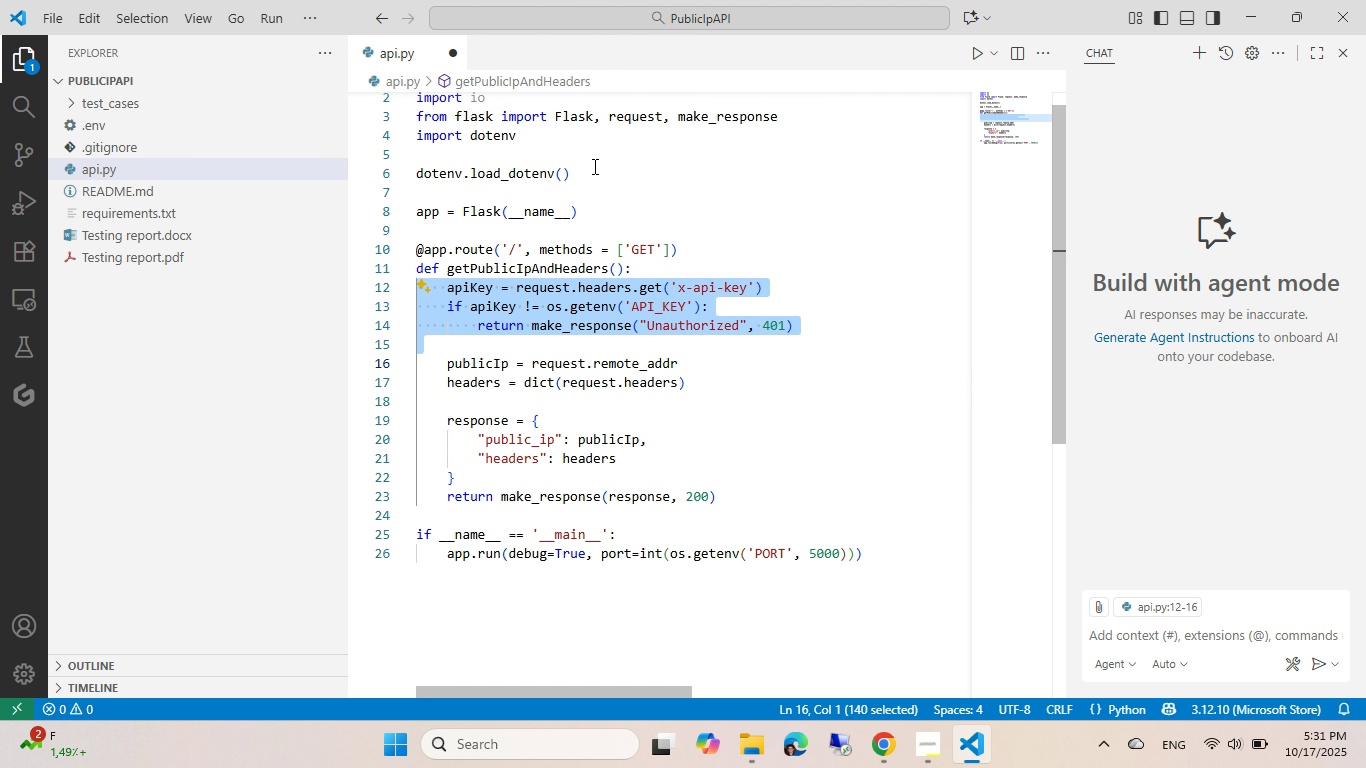 
key(Backspace)
 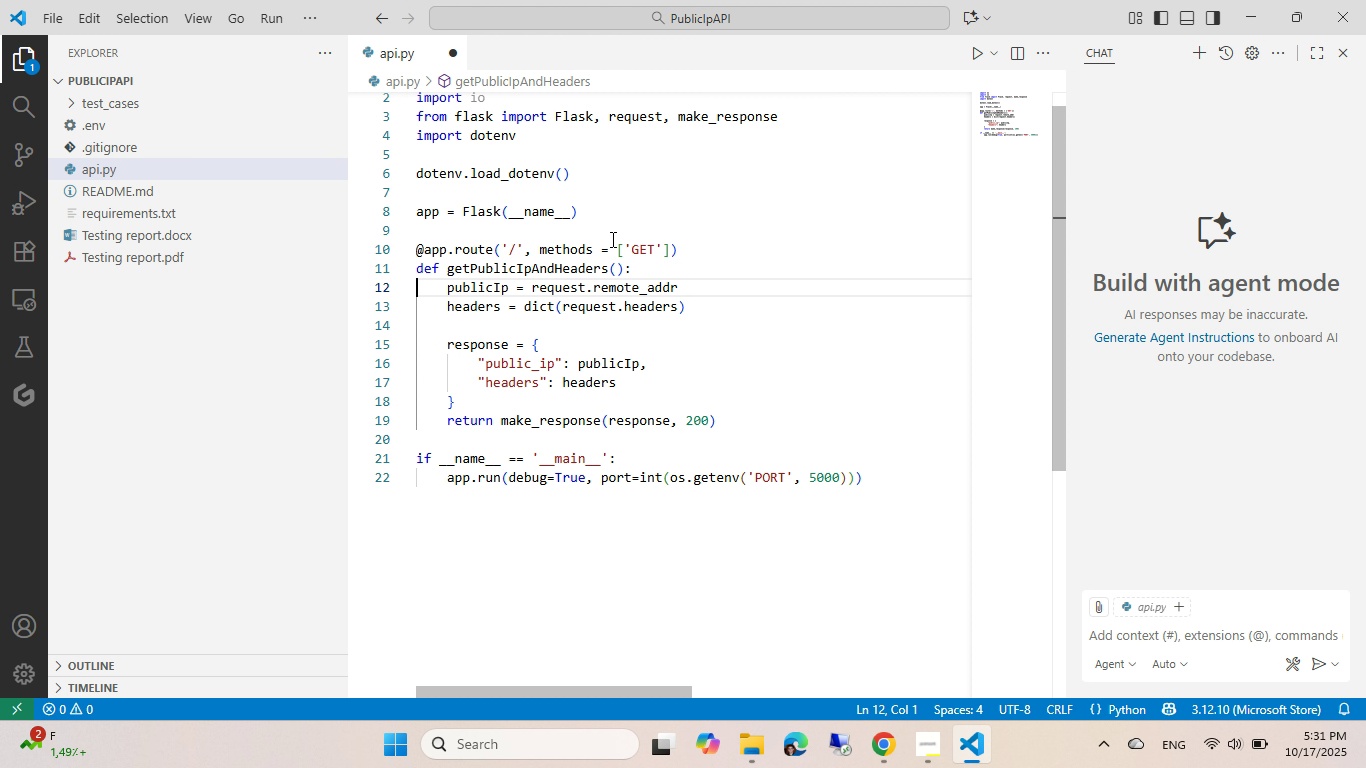 
wait(16.89)
 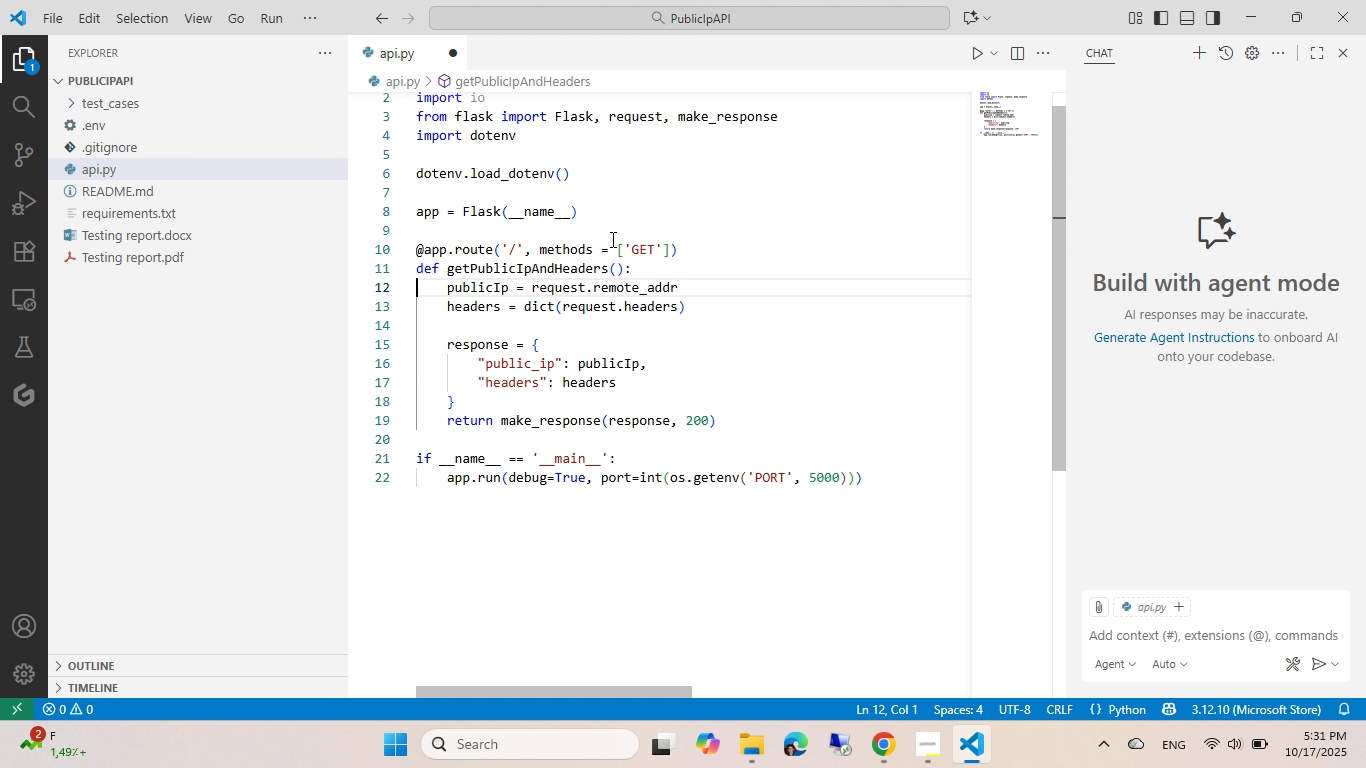 
key(Control+ControlLeft)
 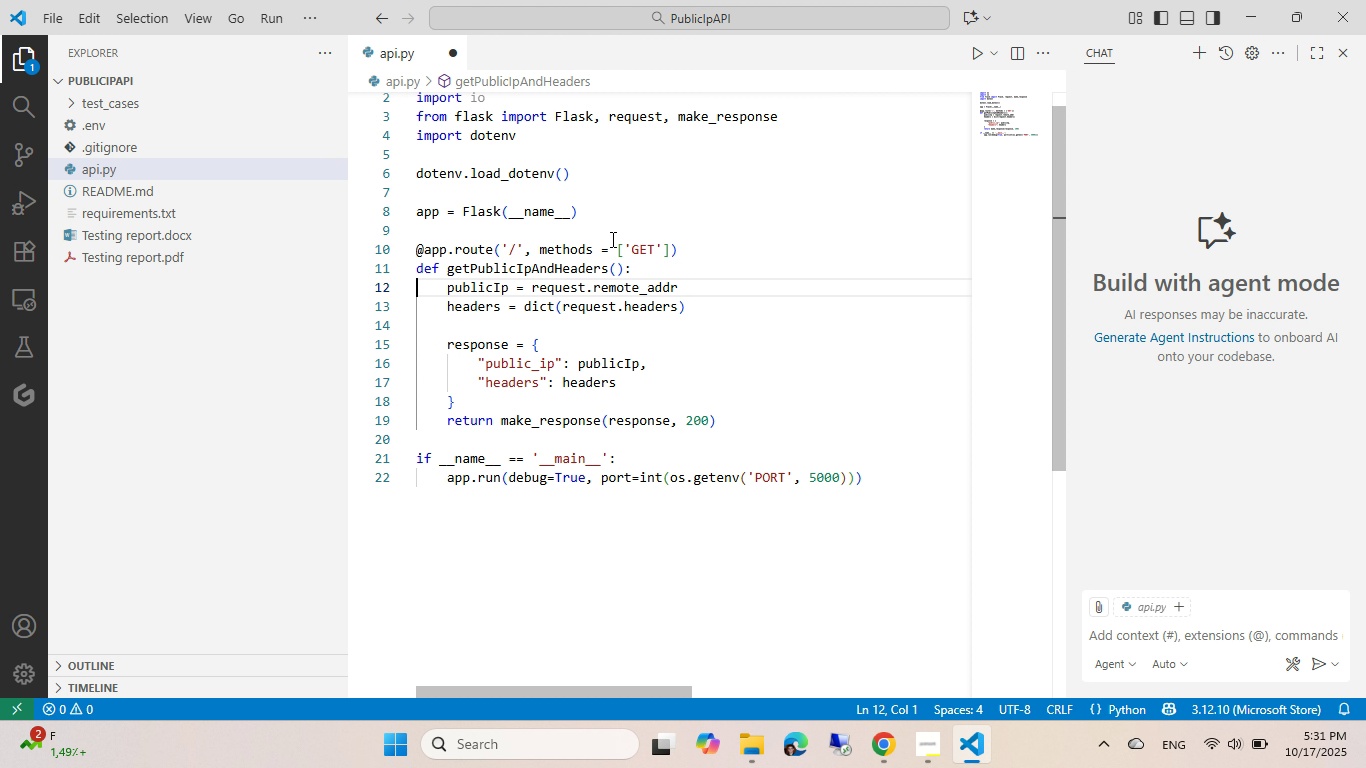 
key(Control+S)
 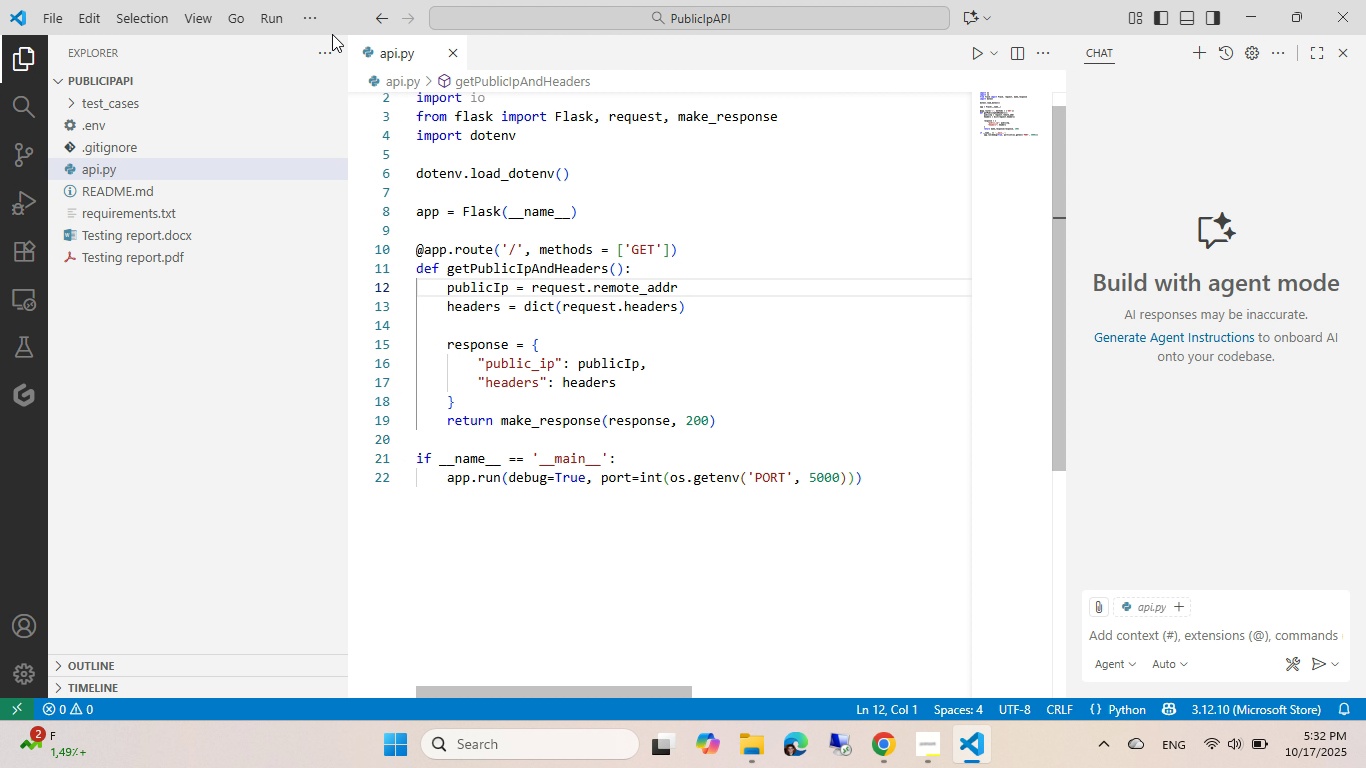 
left_click([305, 20])
 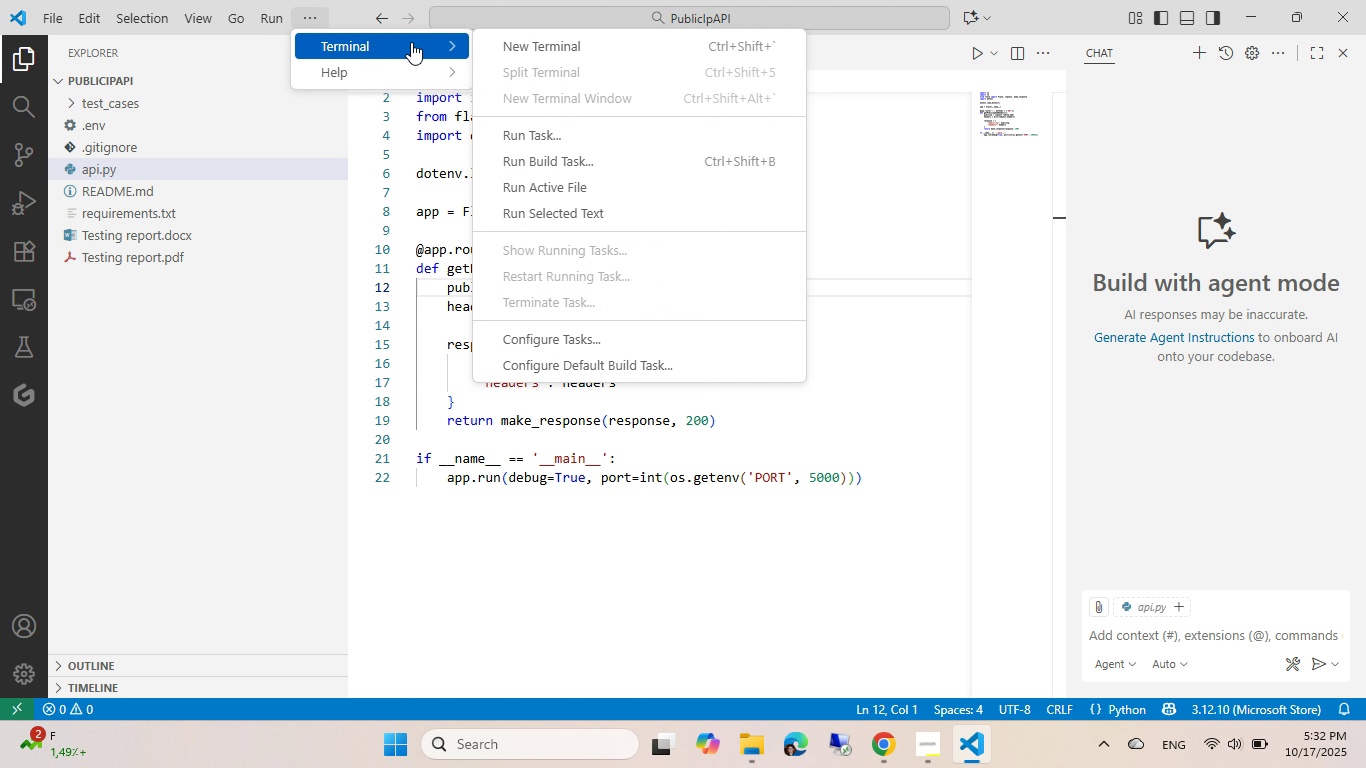 
left_click([531, 43])
 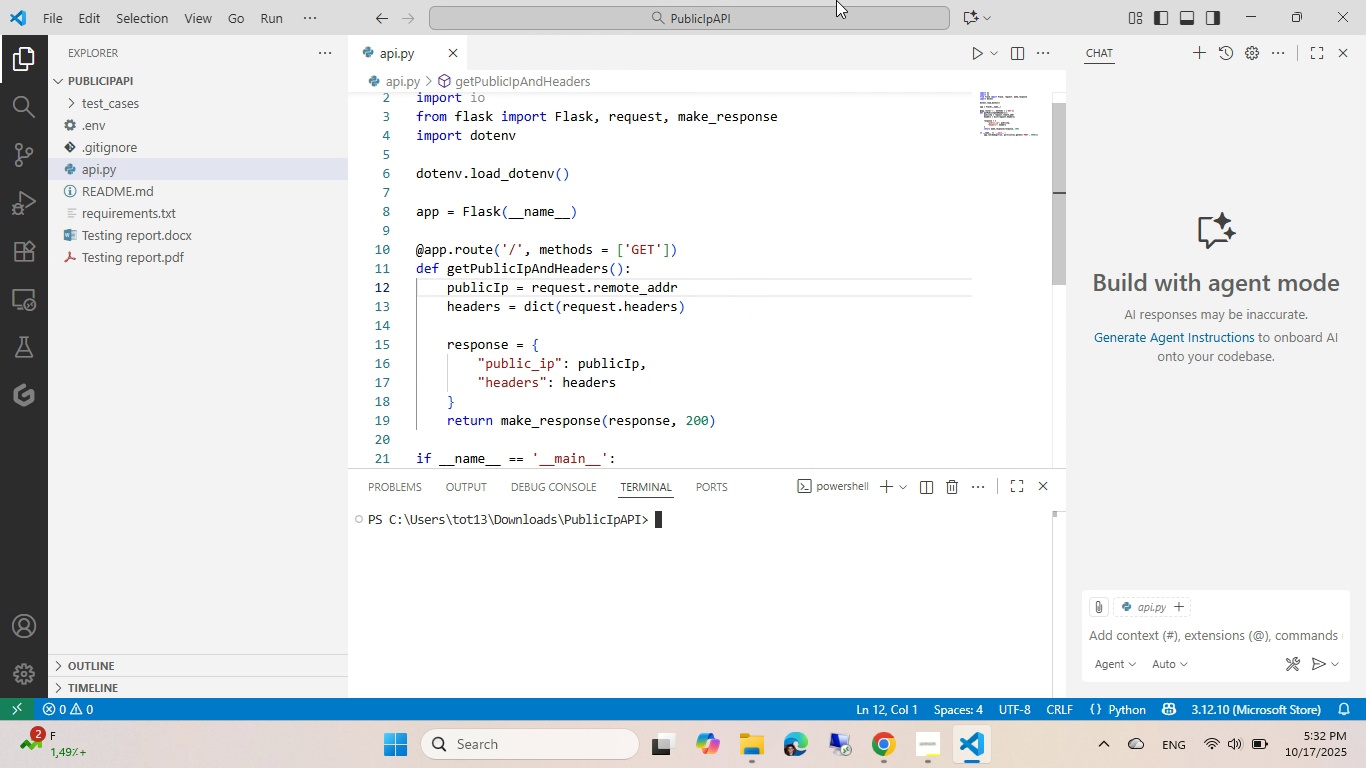 
wait(9.05)
 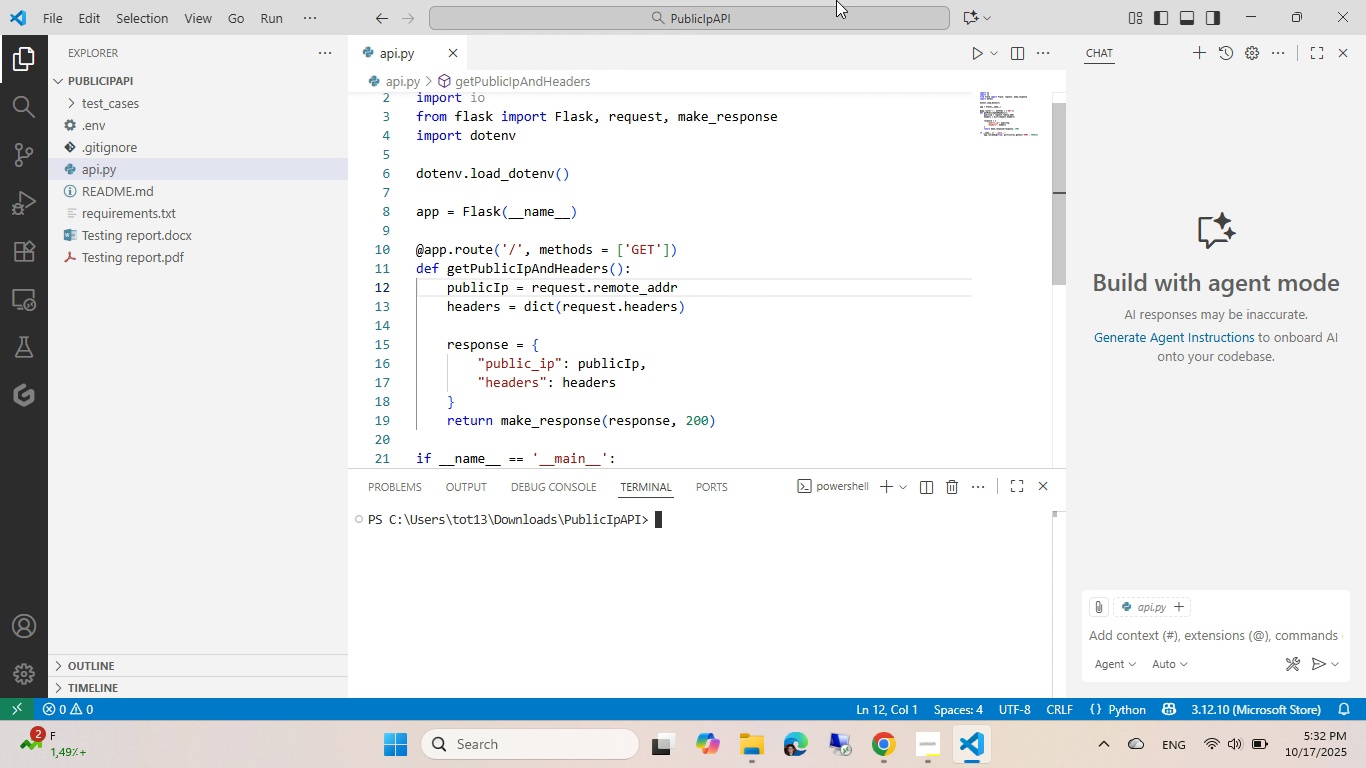 
left_click([732, 550])
 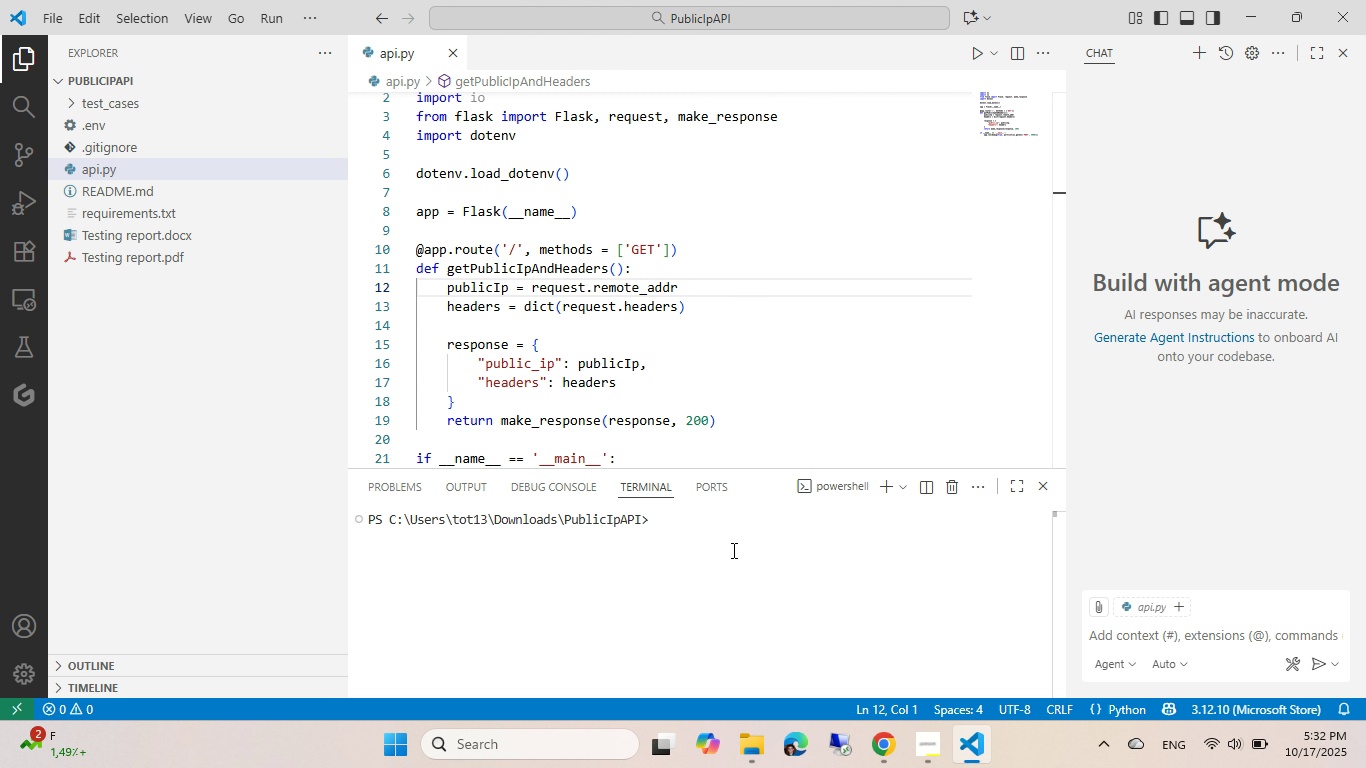 
key(ArrowUp)
 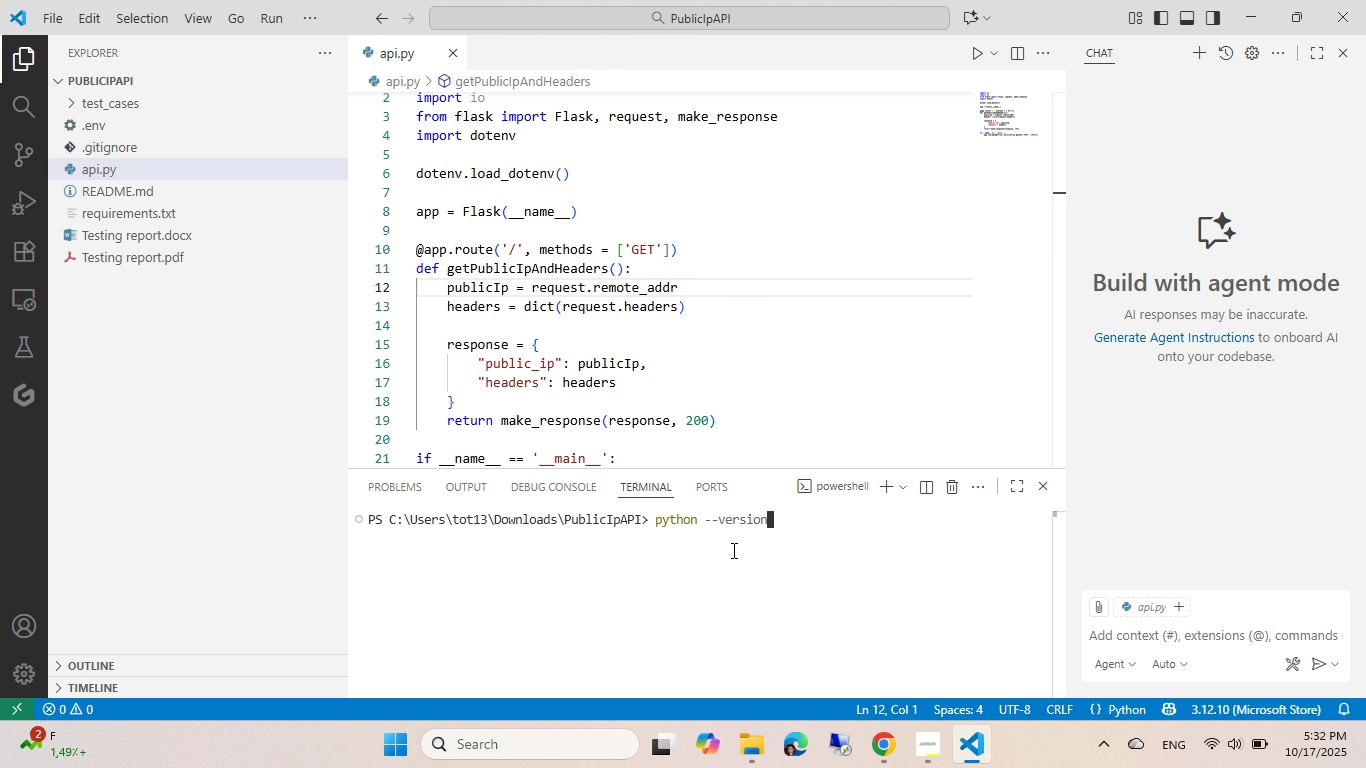 
key(ArrowUp)
 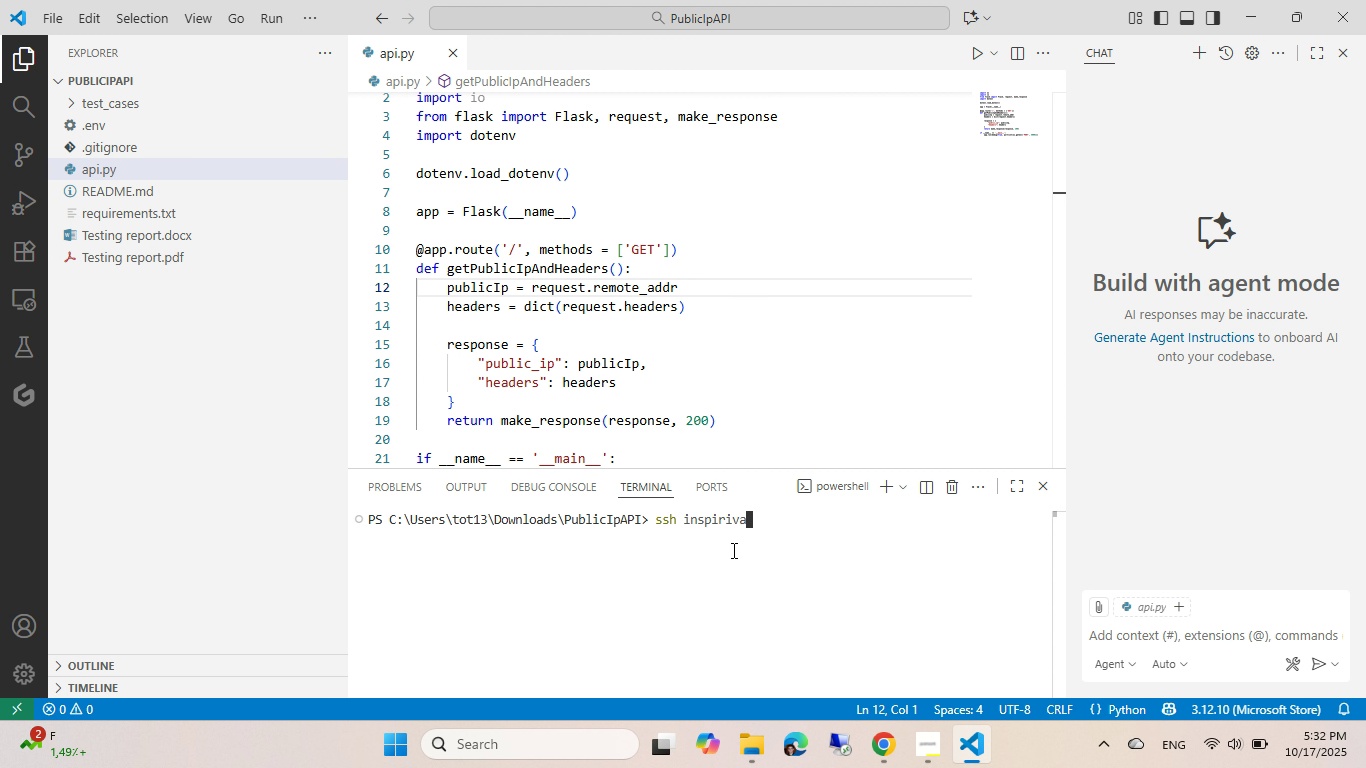 
key(ArrowDown)
 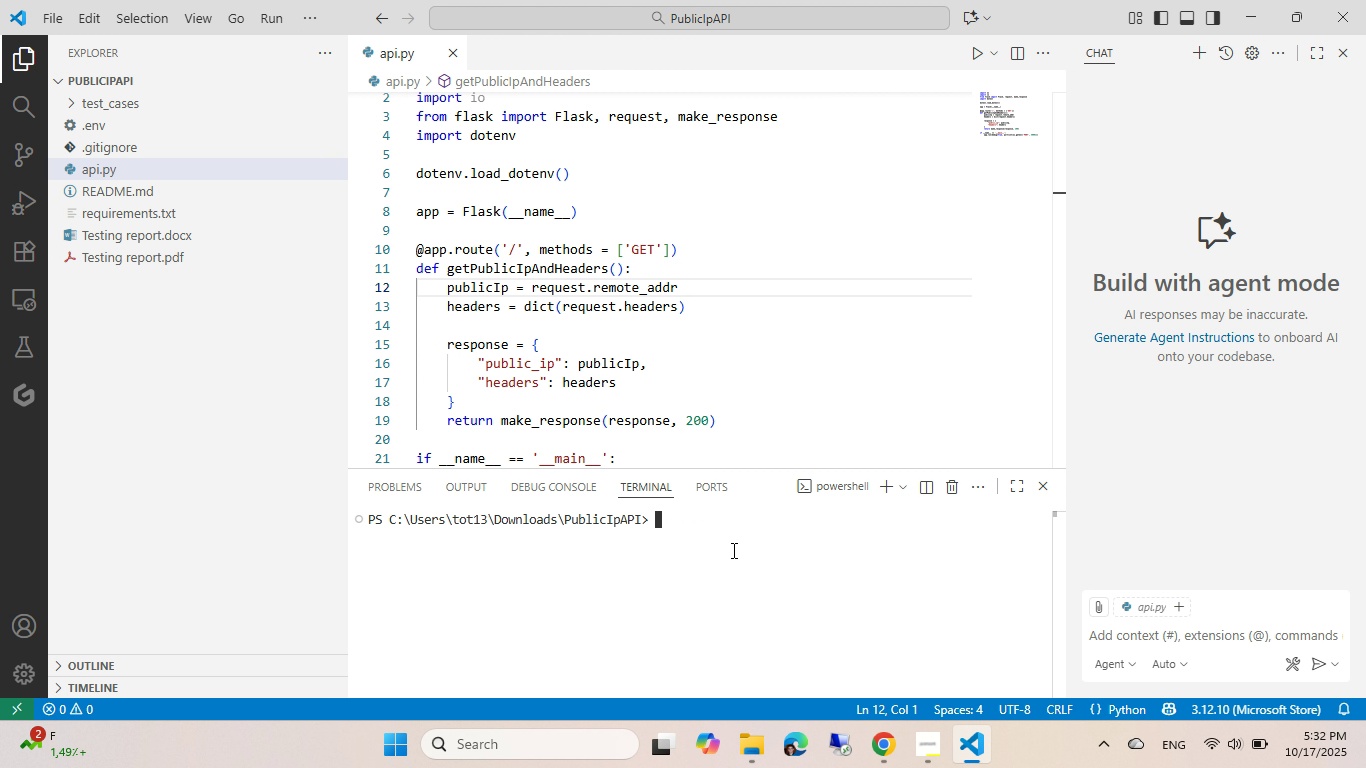 
key(ArrowDown)
 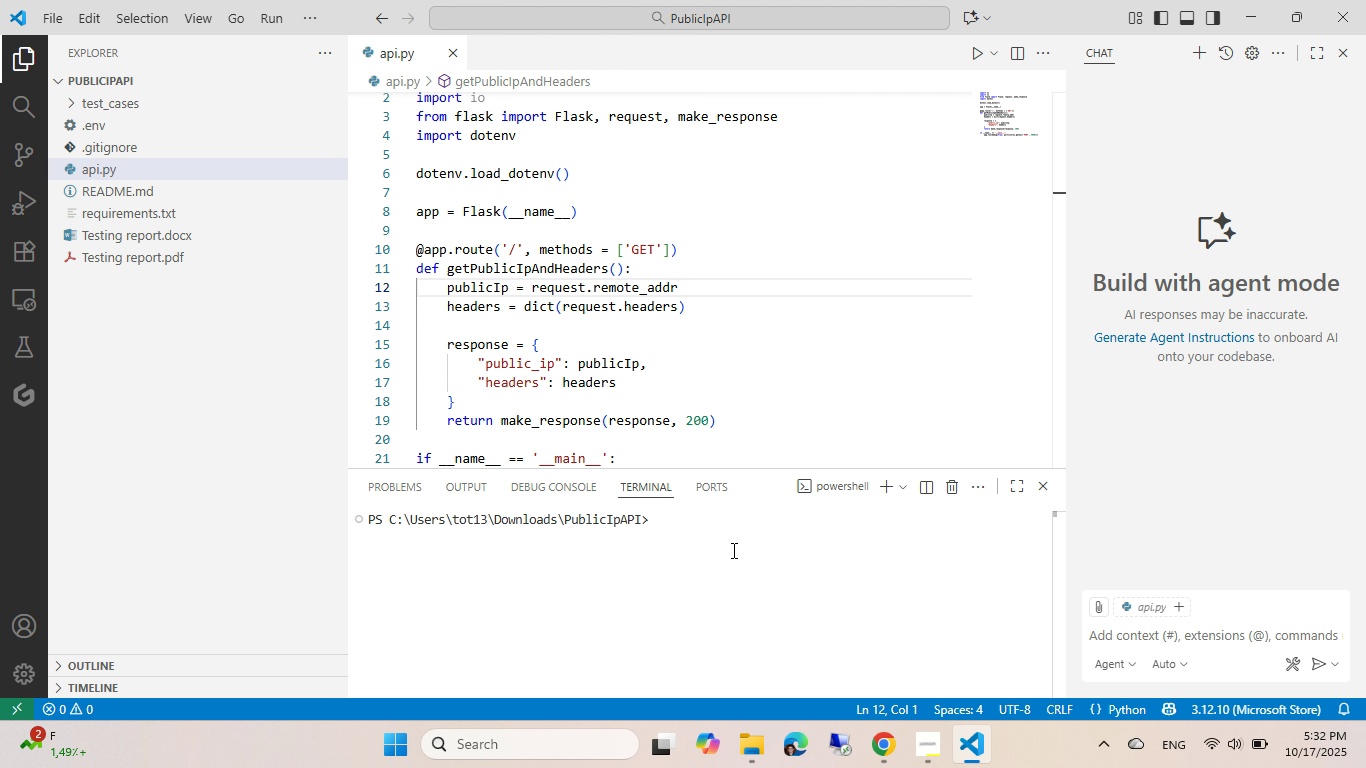 
type(pyth)
key(Tab)
type( )
key(Tab)
type(.)
key(Backspace)
key(Backspace)
key(Backspace)
key(Backspace)
key(Backspace)
type(a)
key(Tab)
 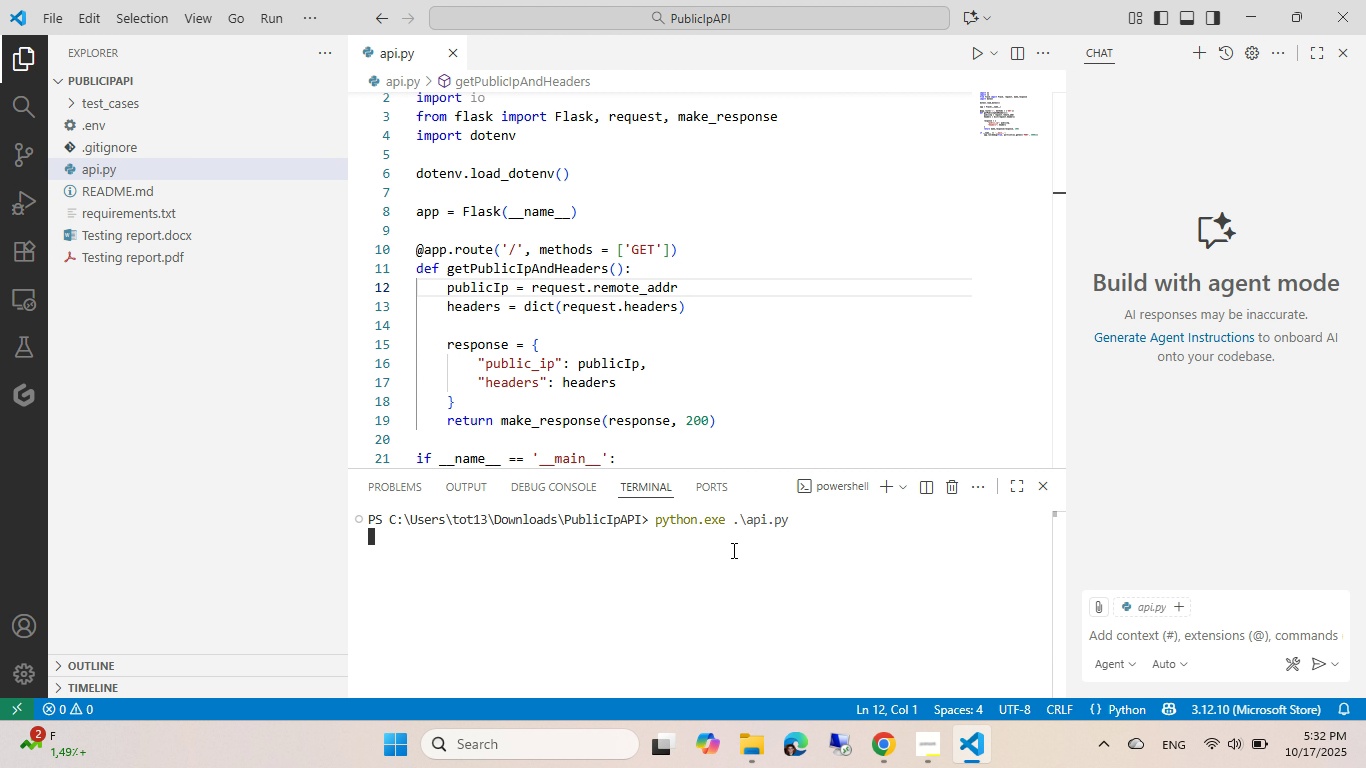 
key(Enter)
 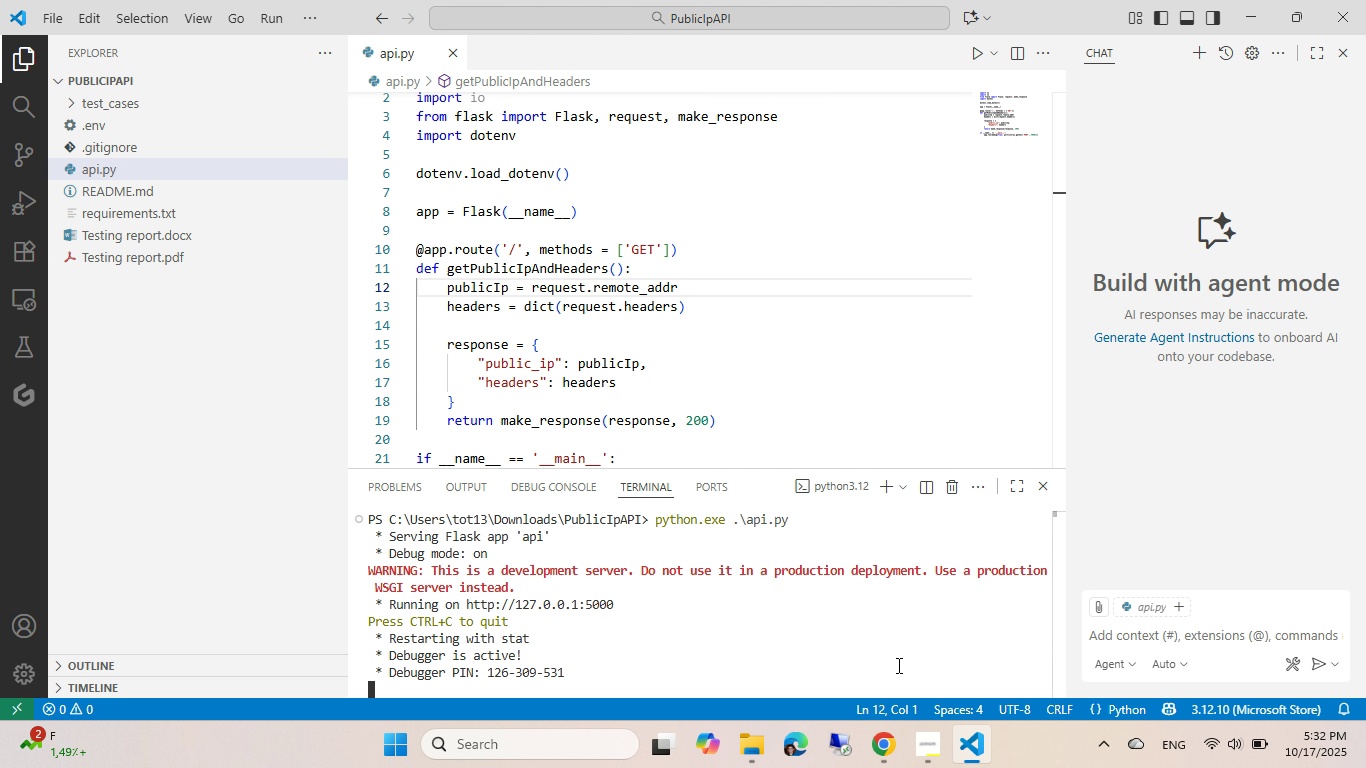 
wait(5.87)
 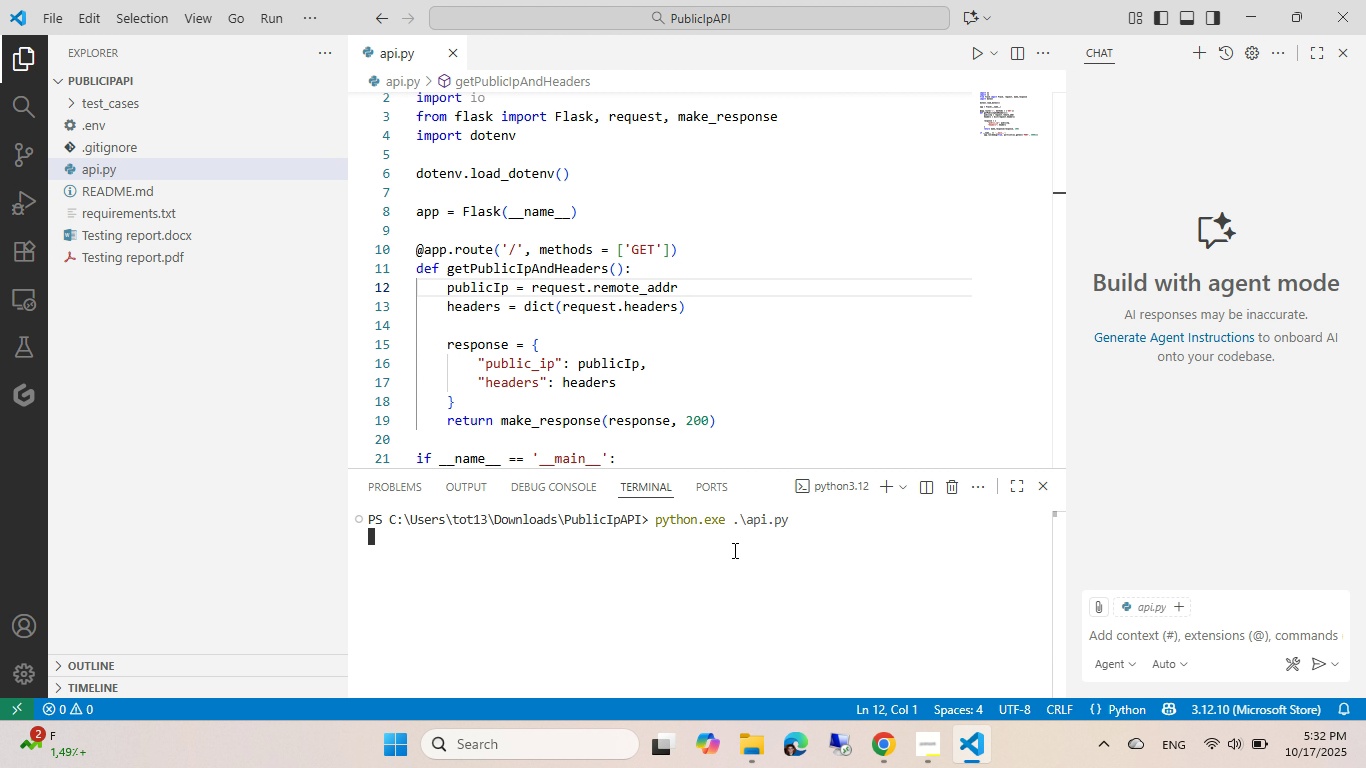 
left_click([877, 747])
 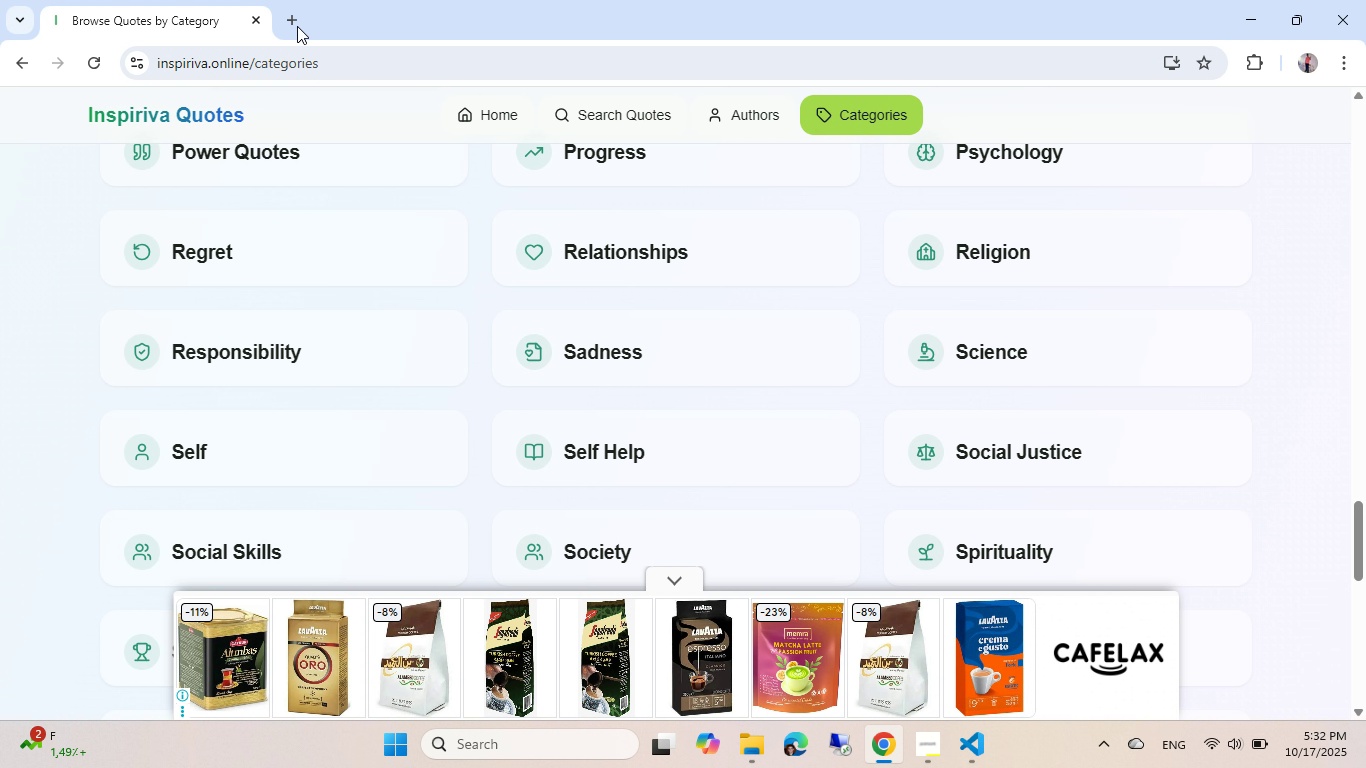 
left_click([303, 64])
 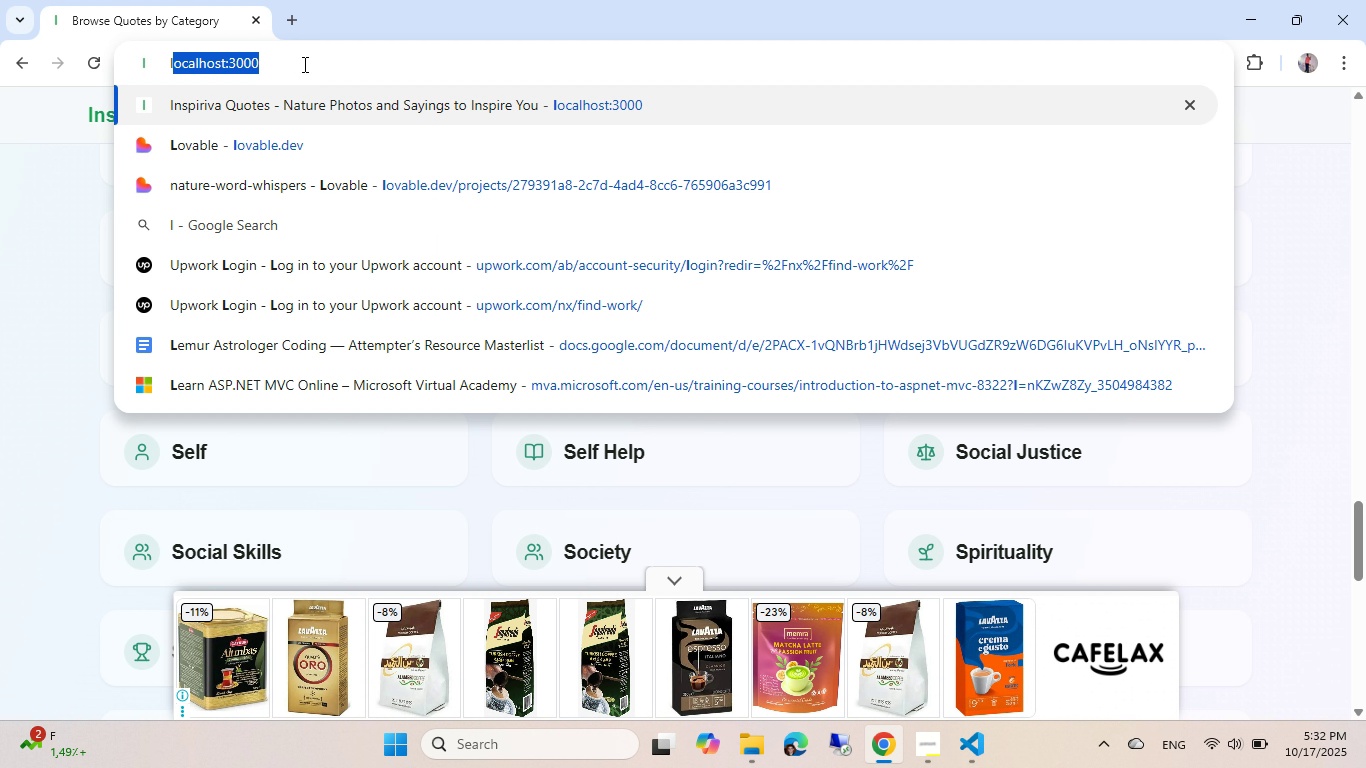 
type(loca[End])
 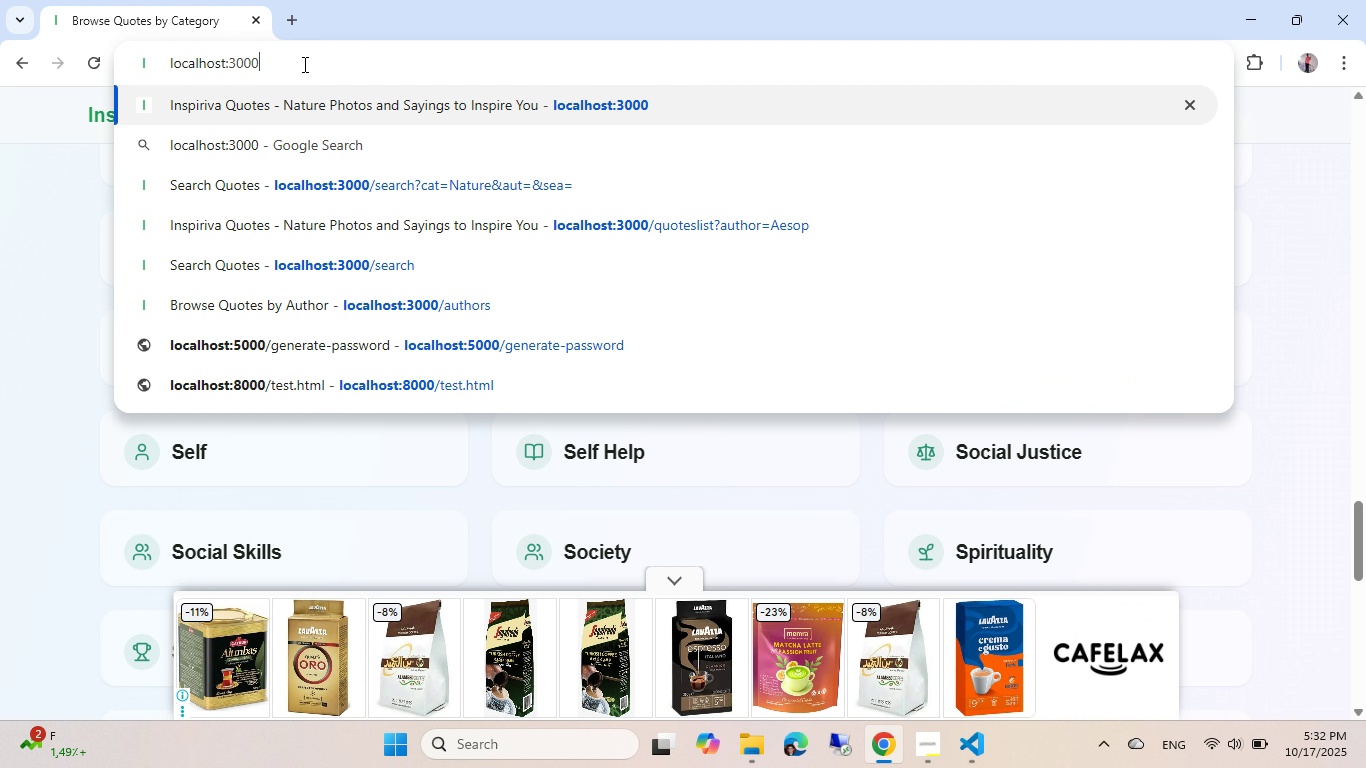 
key(Control+ControlLeft)
 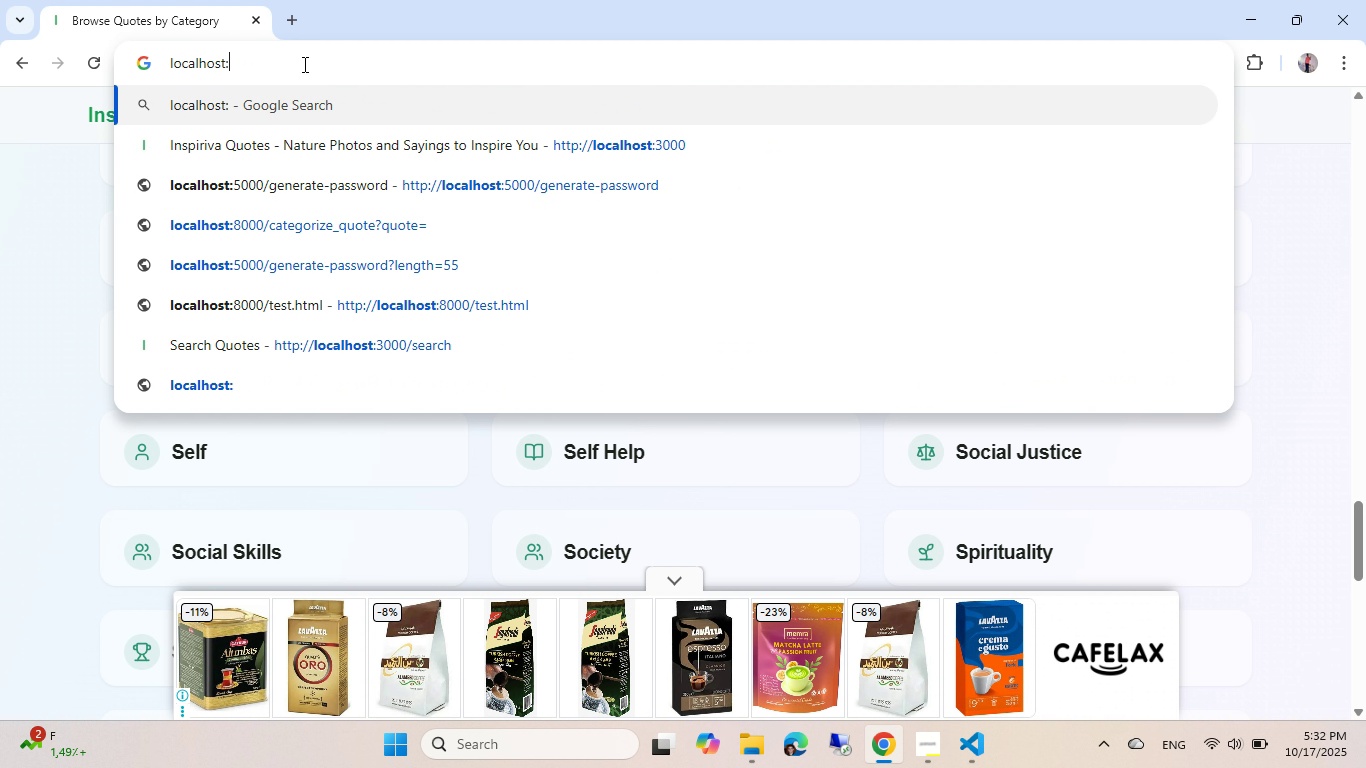 
key(Control+Backspace)
 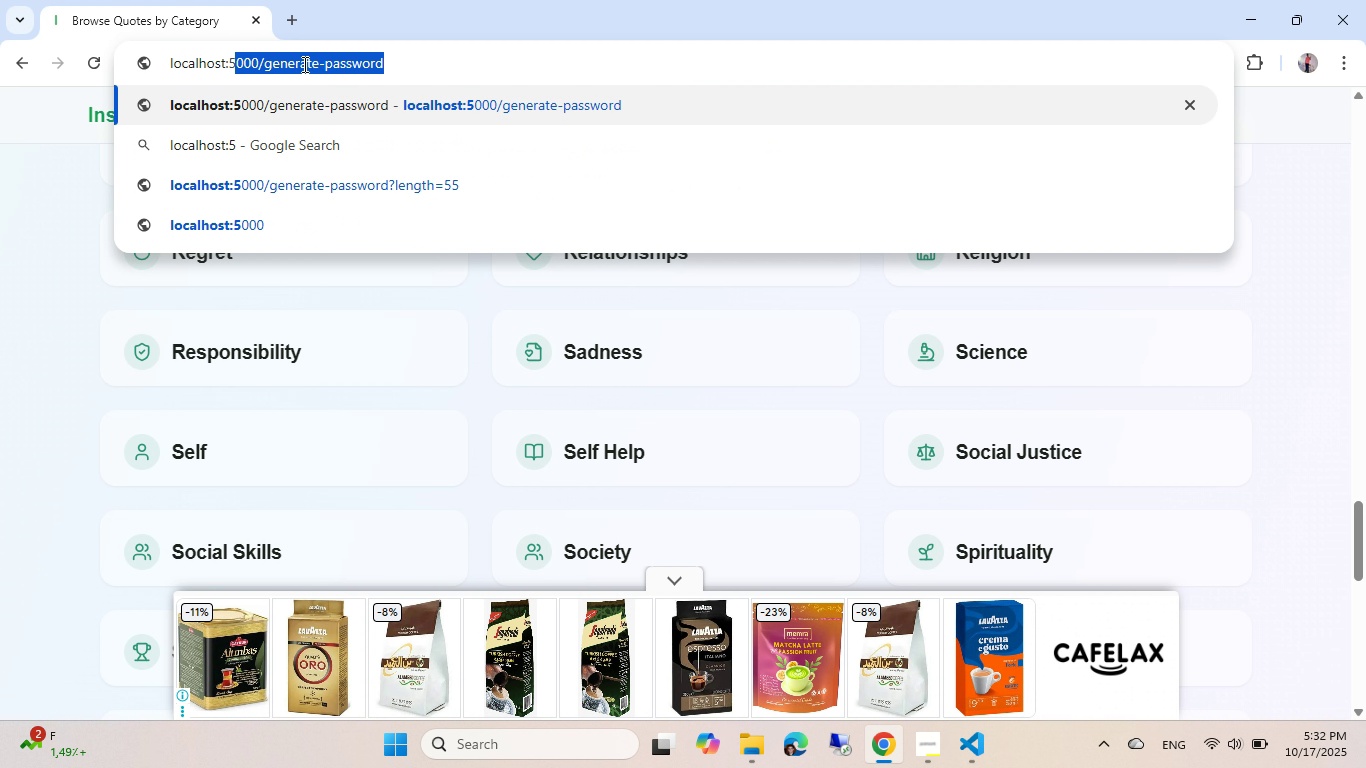 
key(Numpad5)
 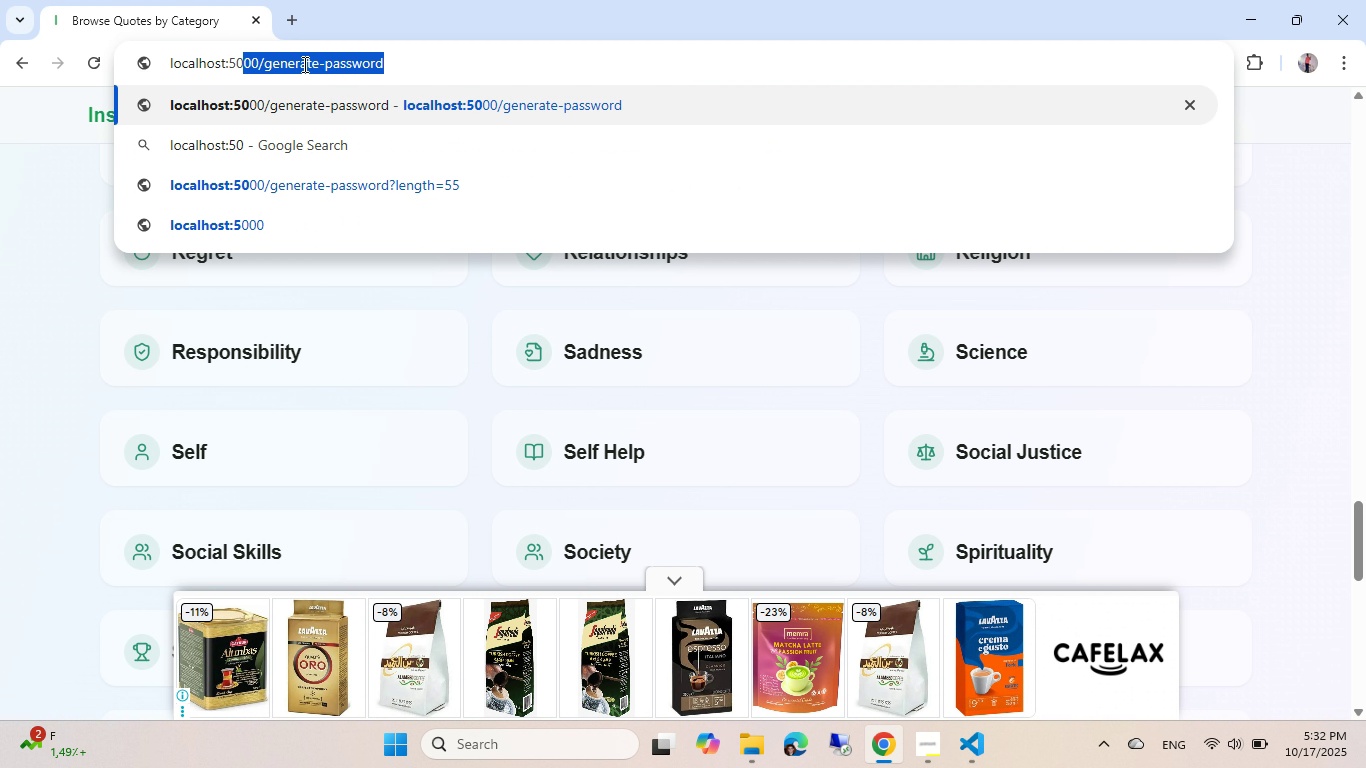 
key(Numpad0)
 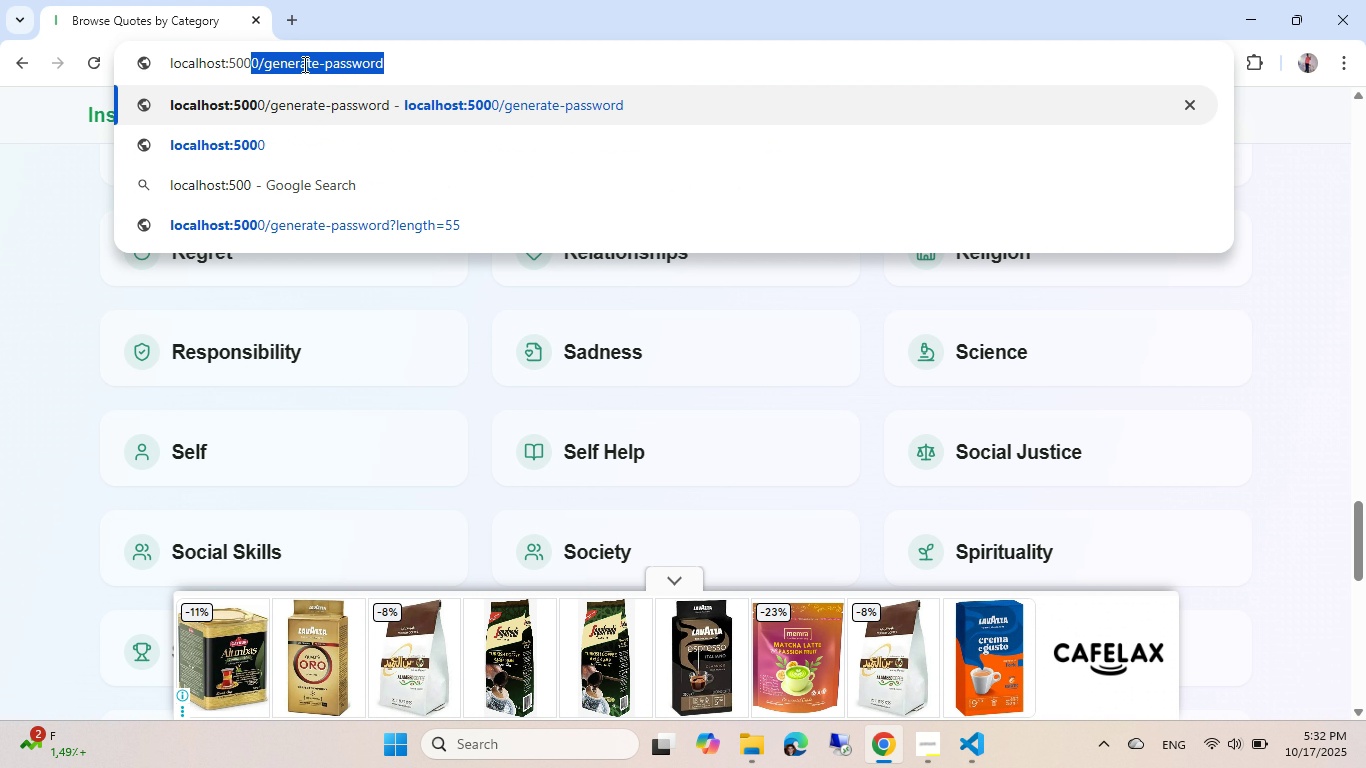 
key(Numpad0)
 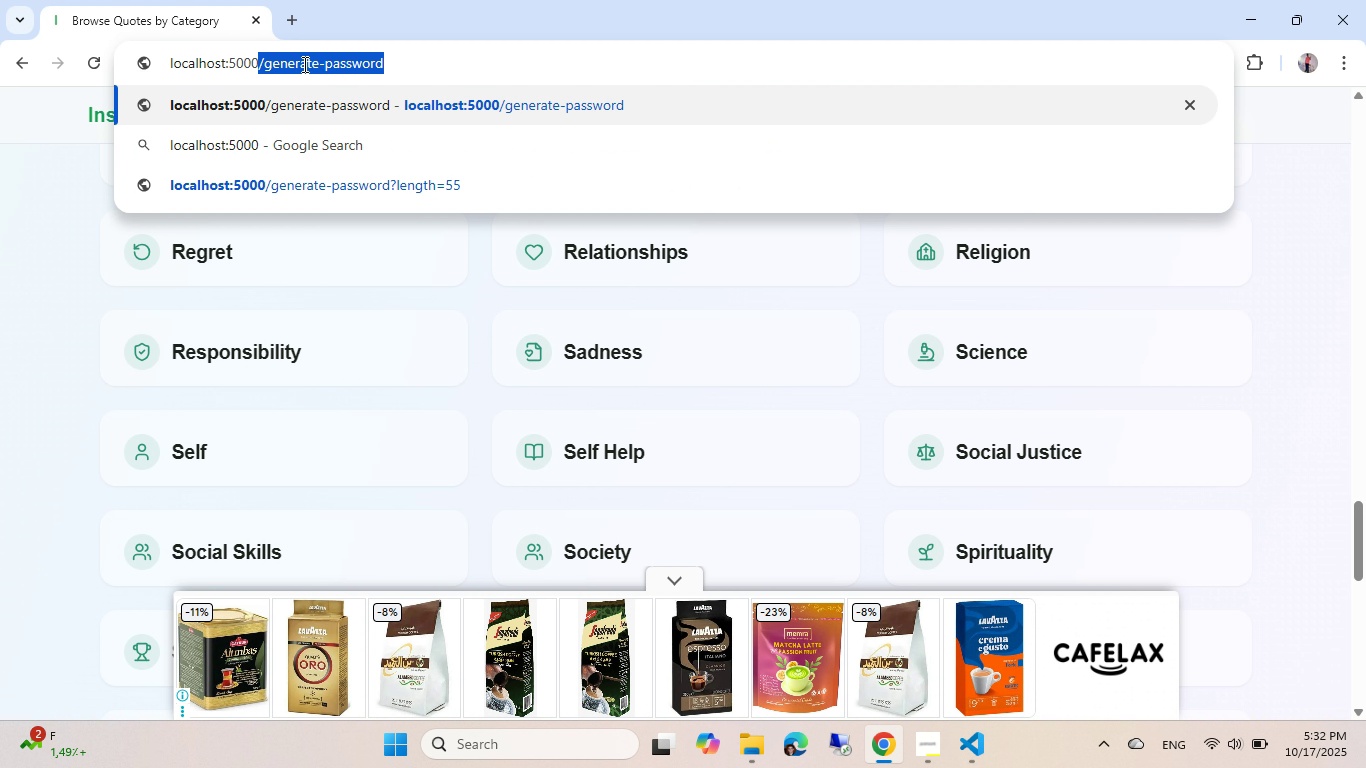 
key(Backspace)
 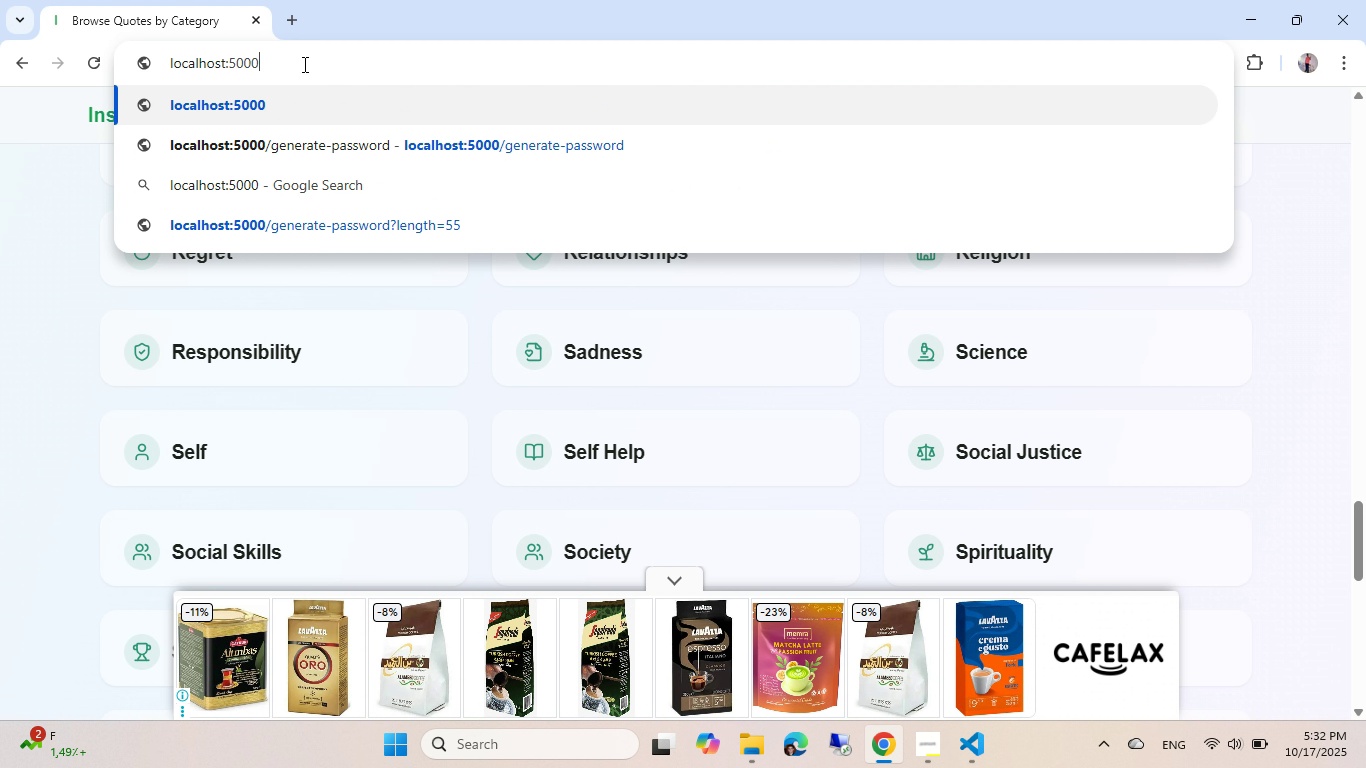 
hold_key(key=Enter, duration=0.68)
 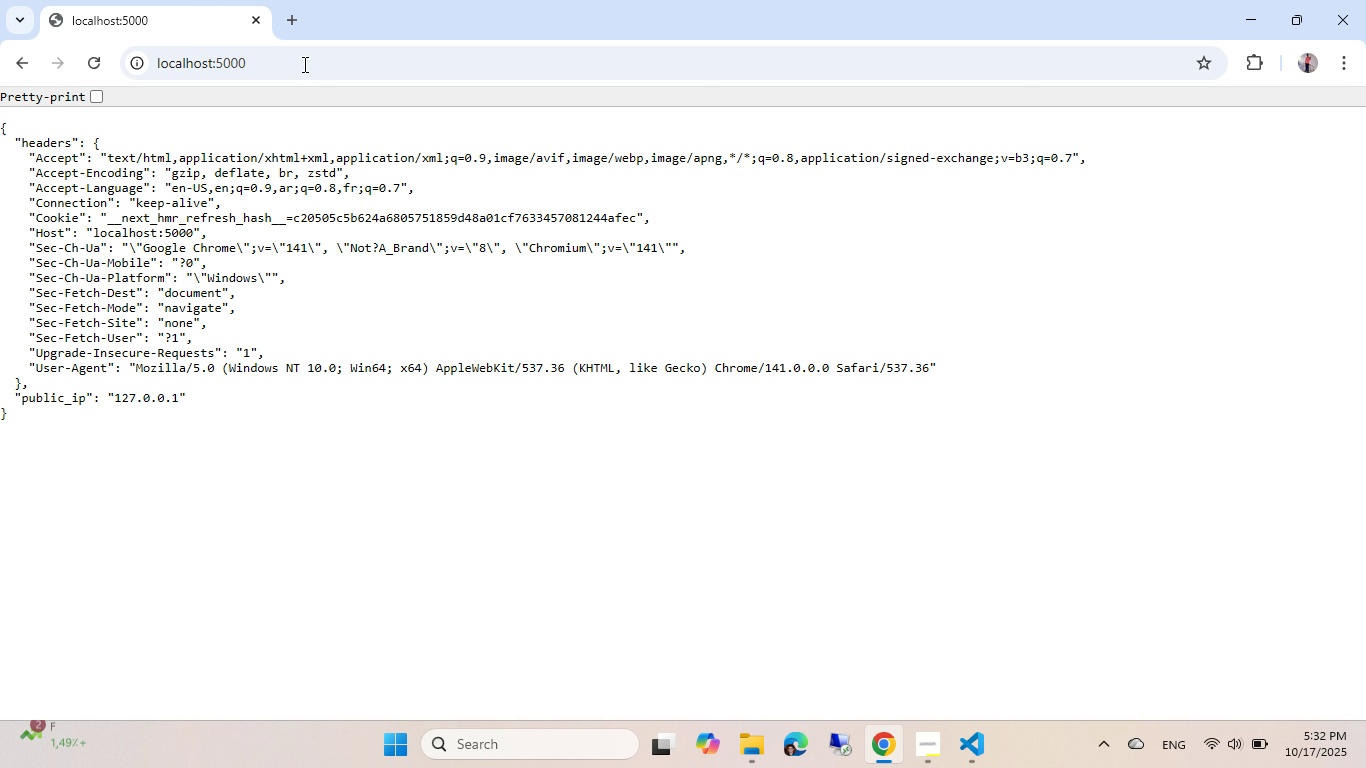 
wait(7.57)
 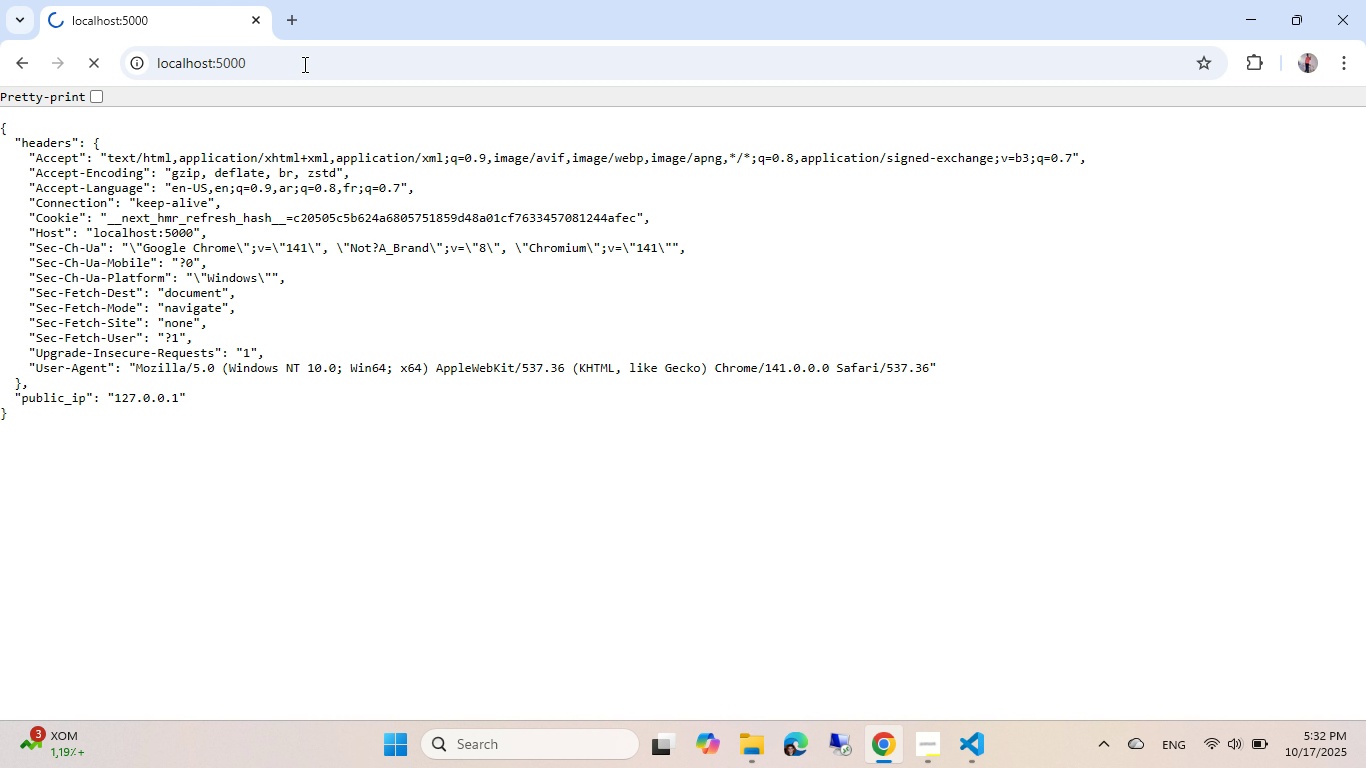 
key(Control+R)
 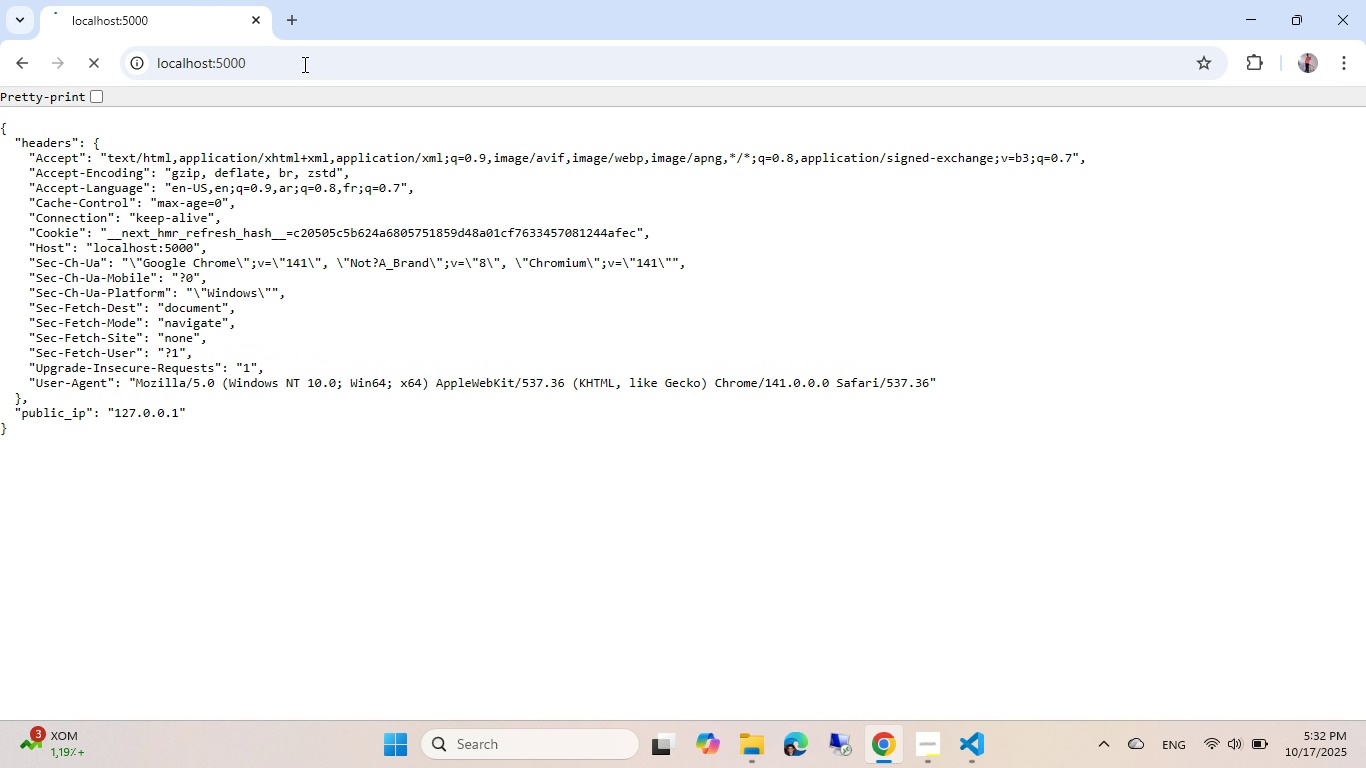 
key(Control+ControlLeft)
 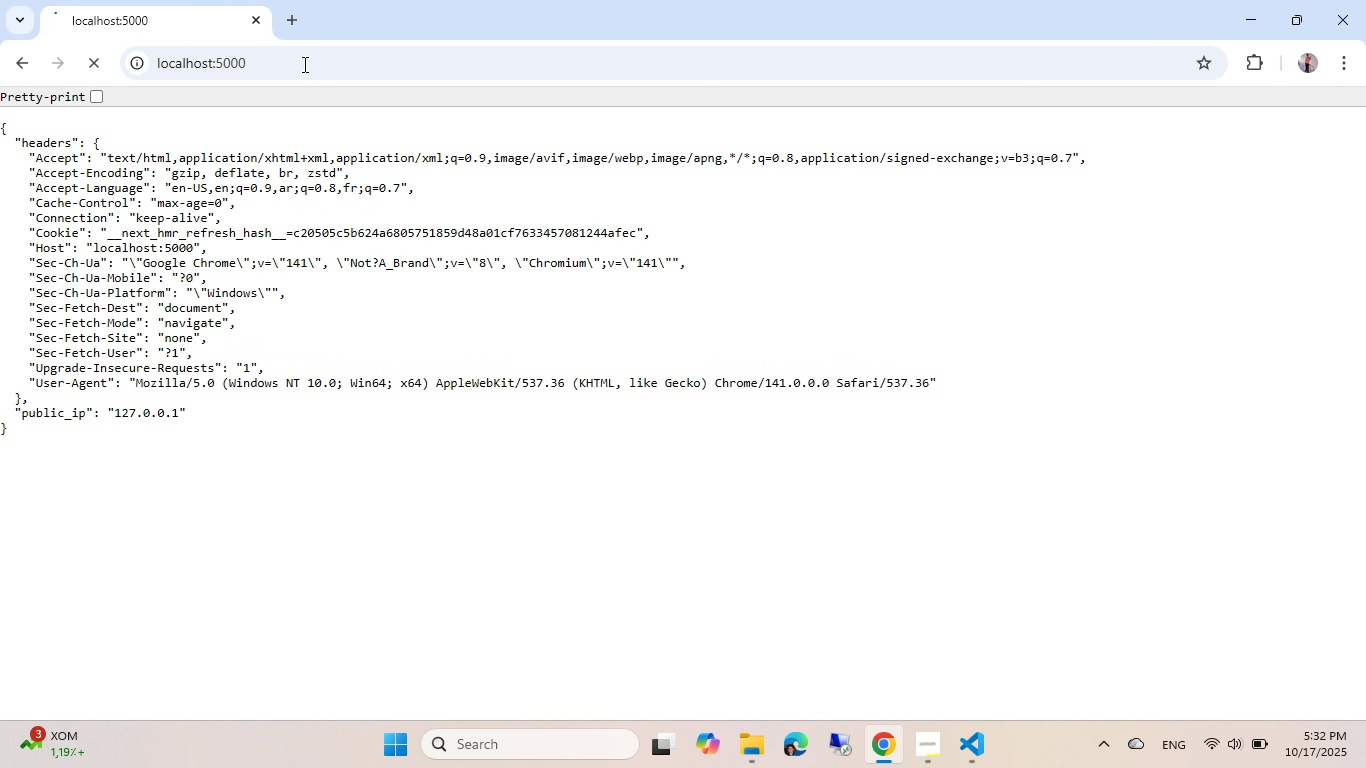 
key(Control+R)
 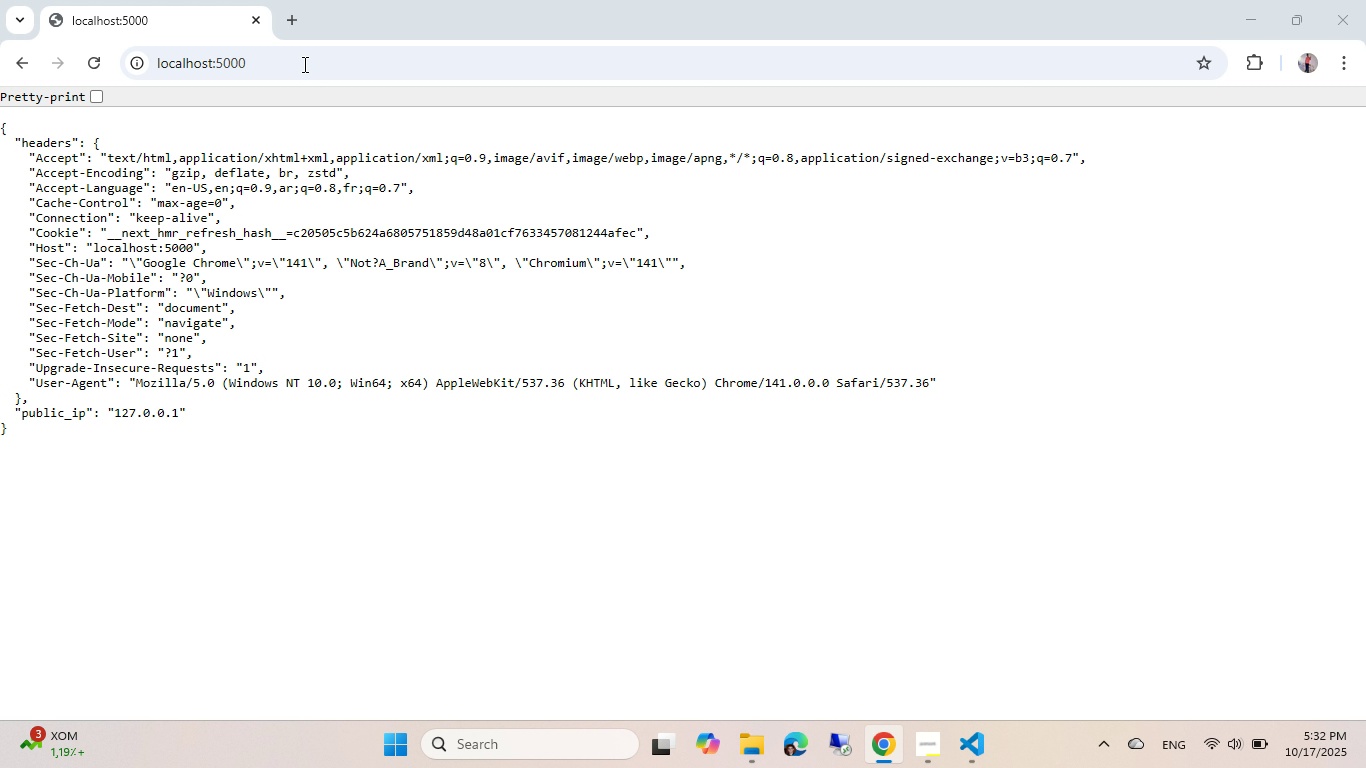 
wait(8.28)
 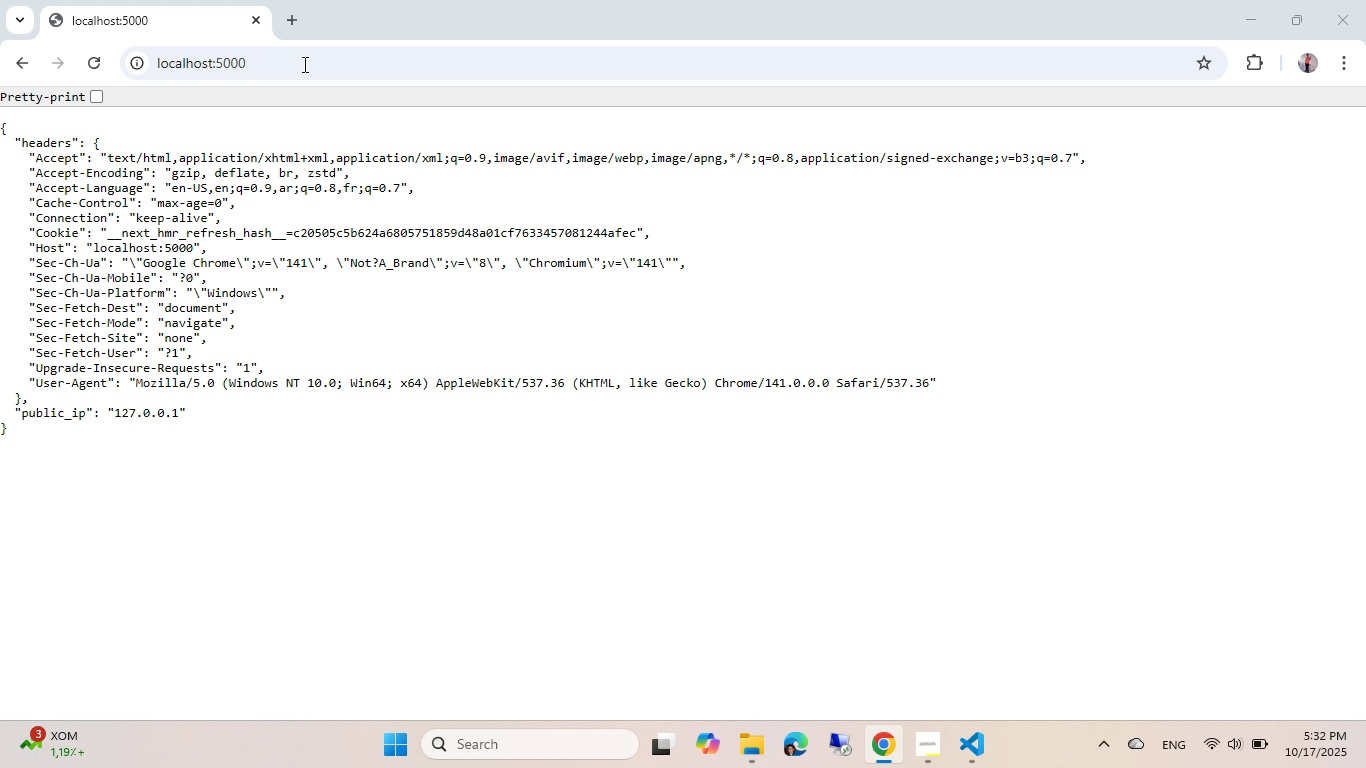 
key(Alt+AltLeft)
 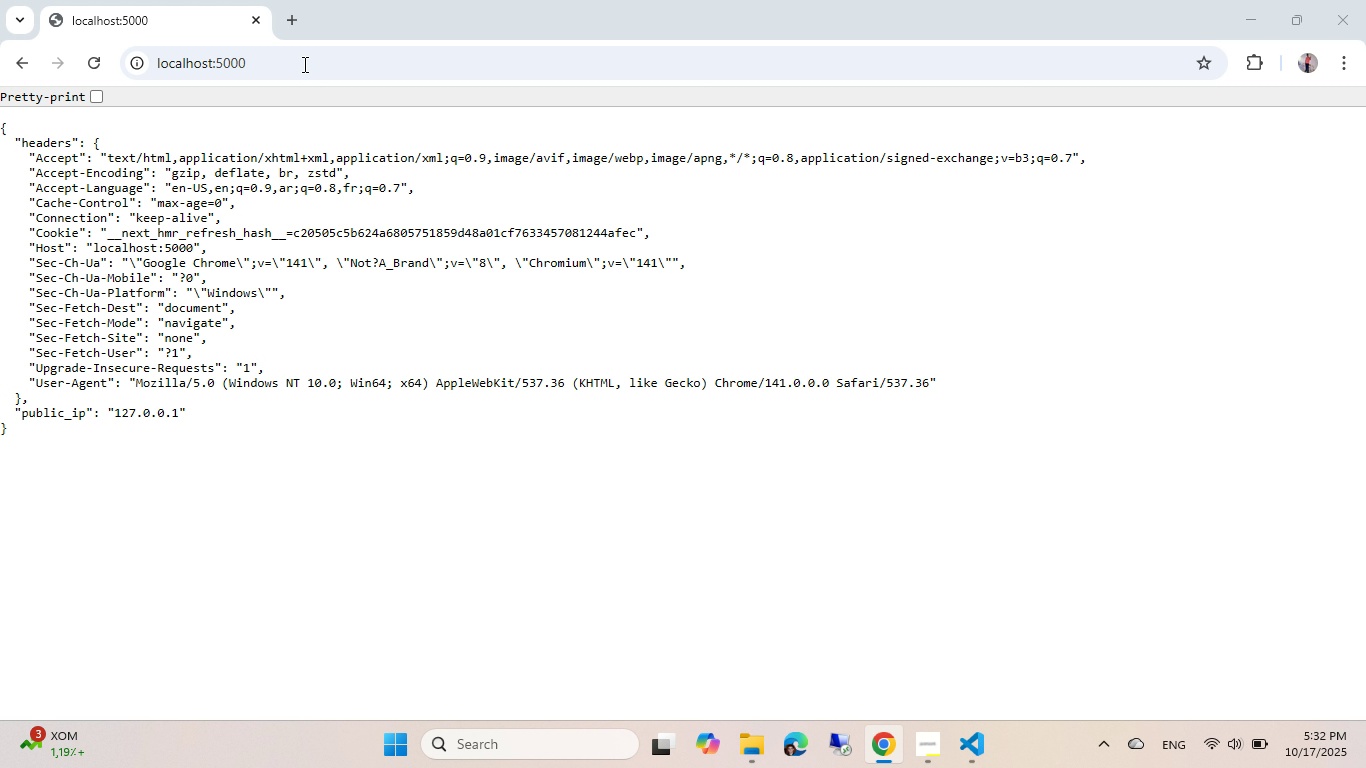 
key(Alt+Tab)
 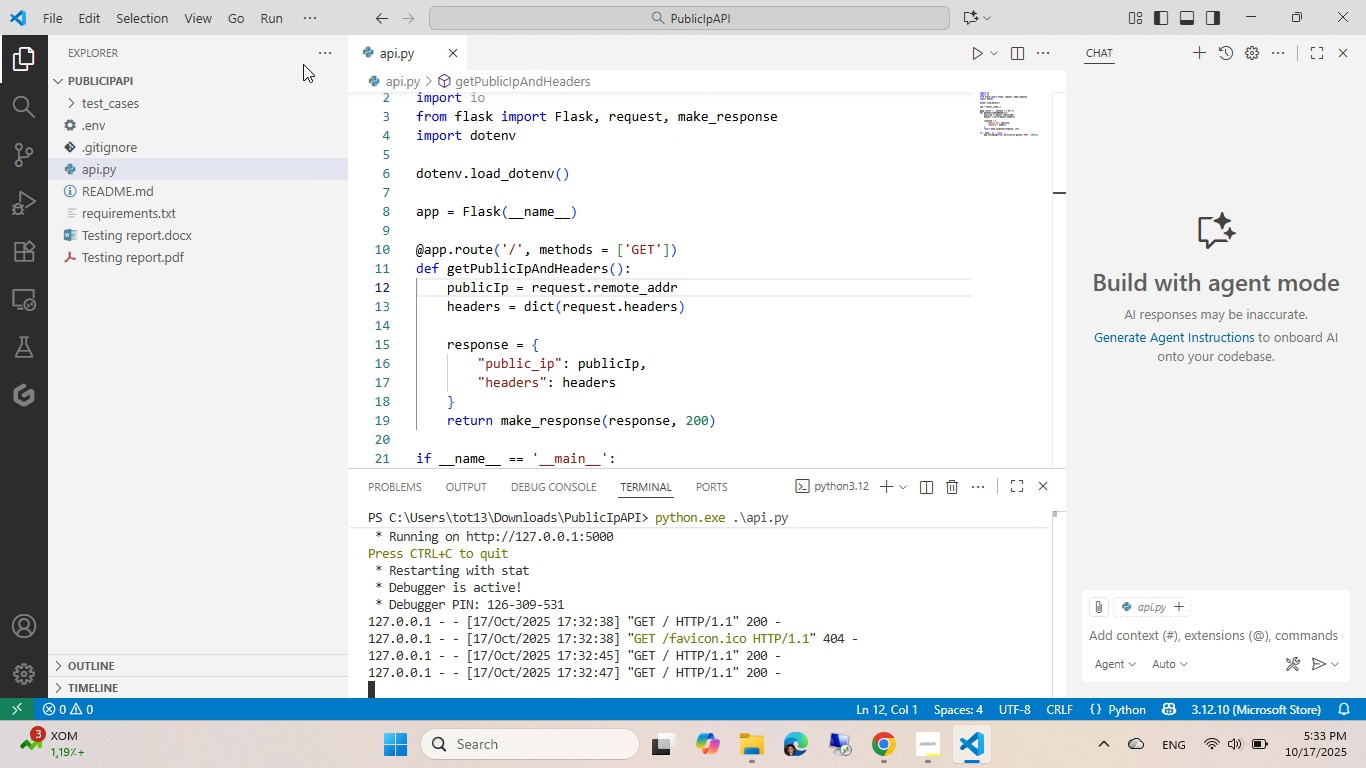 
wait(9.03)
 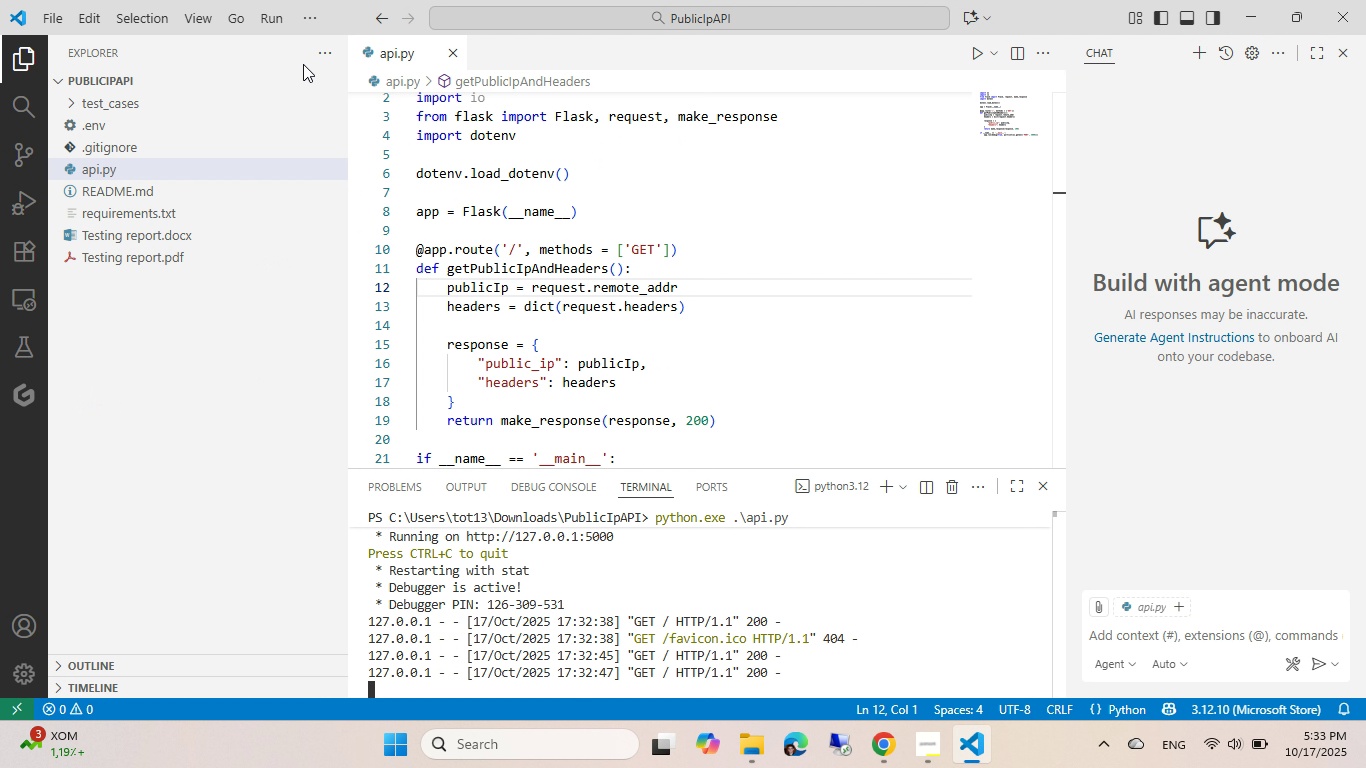 
left_click([894, 767])
 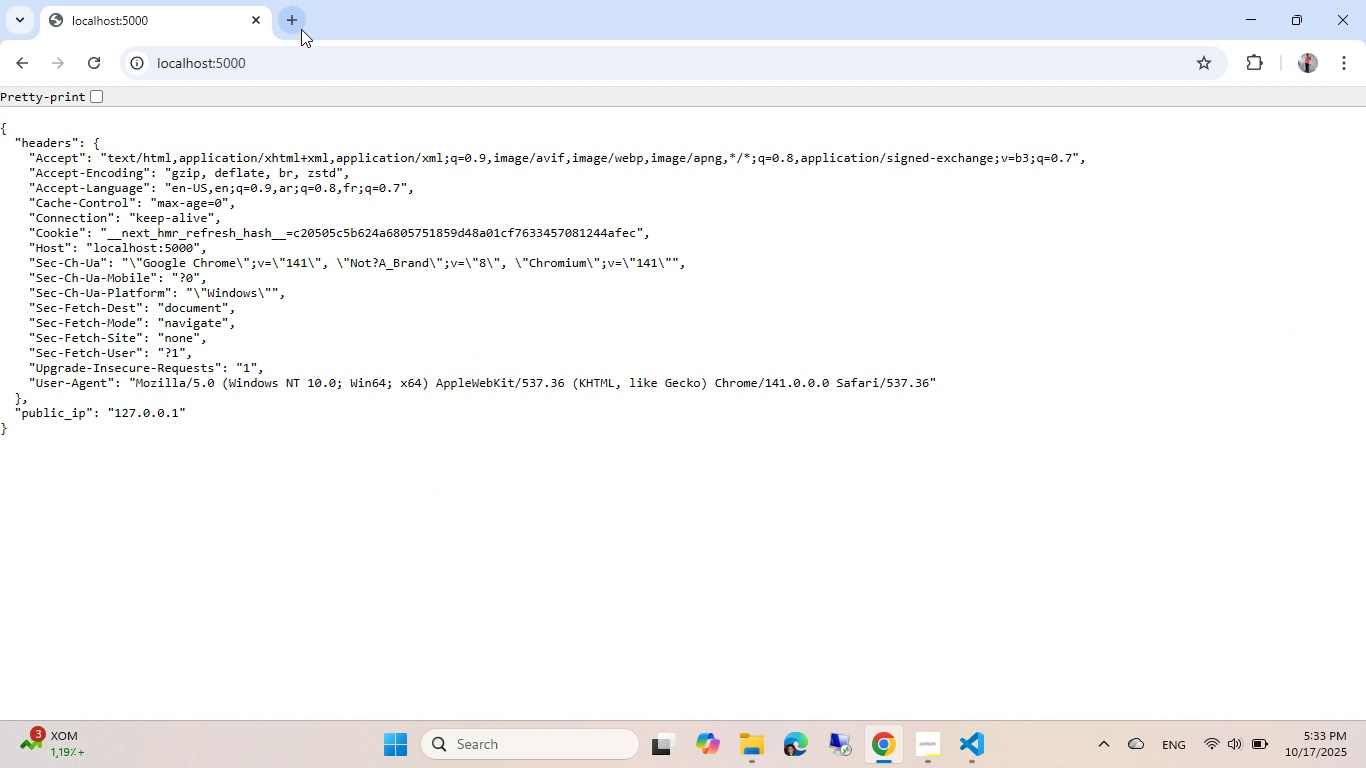 
left_click([301, 29])
 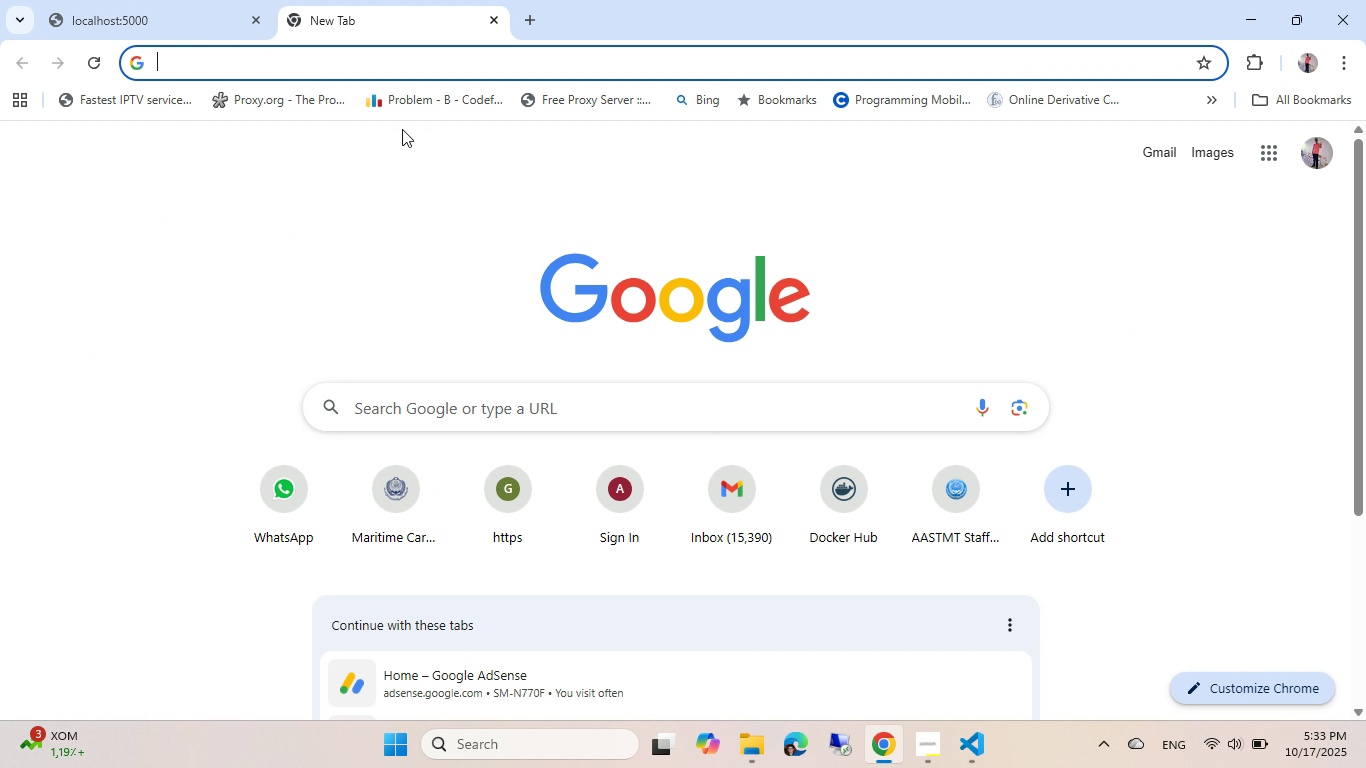 
wait(8.9)
 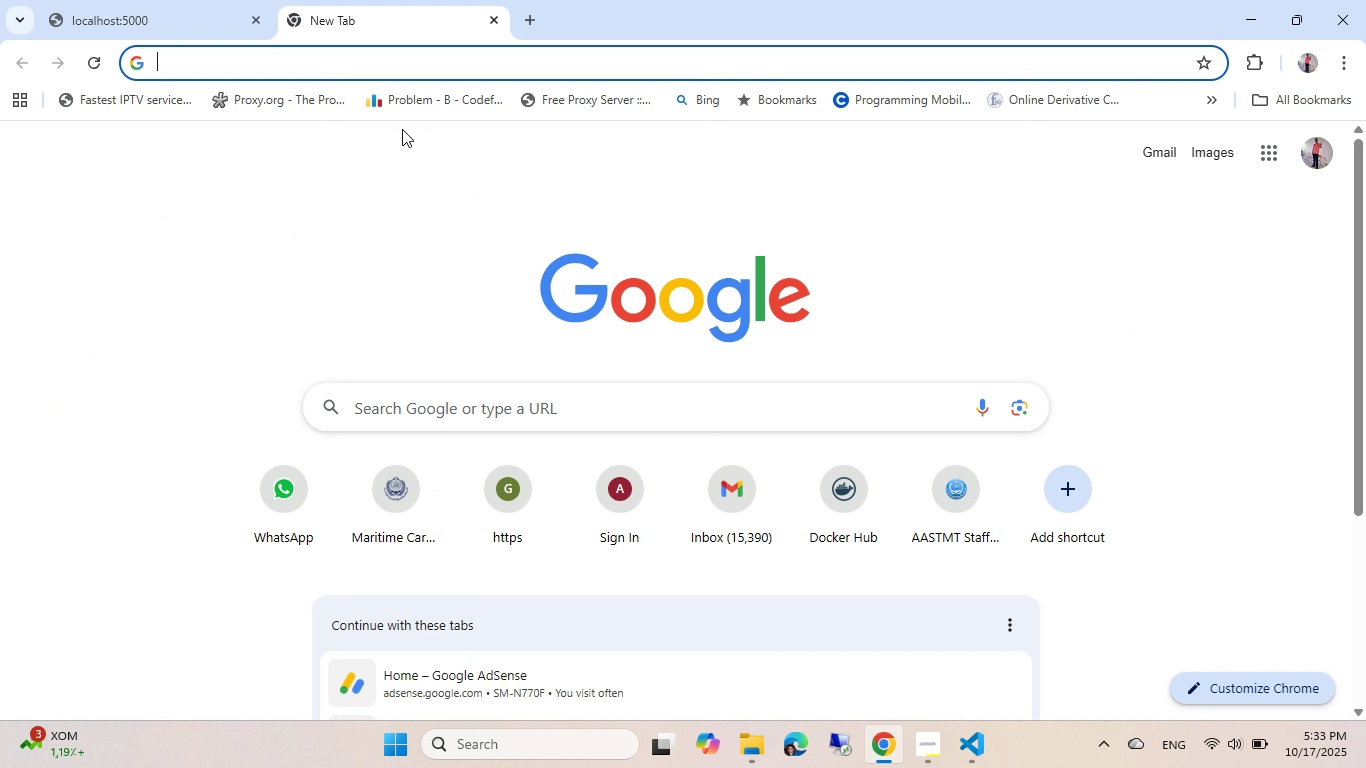 
type(flask get public ip)
 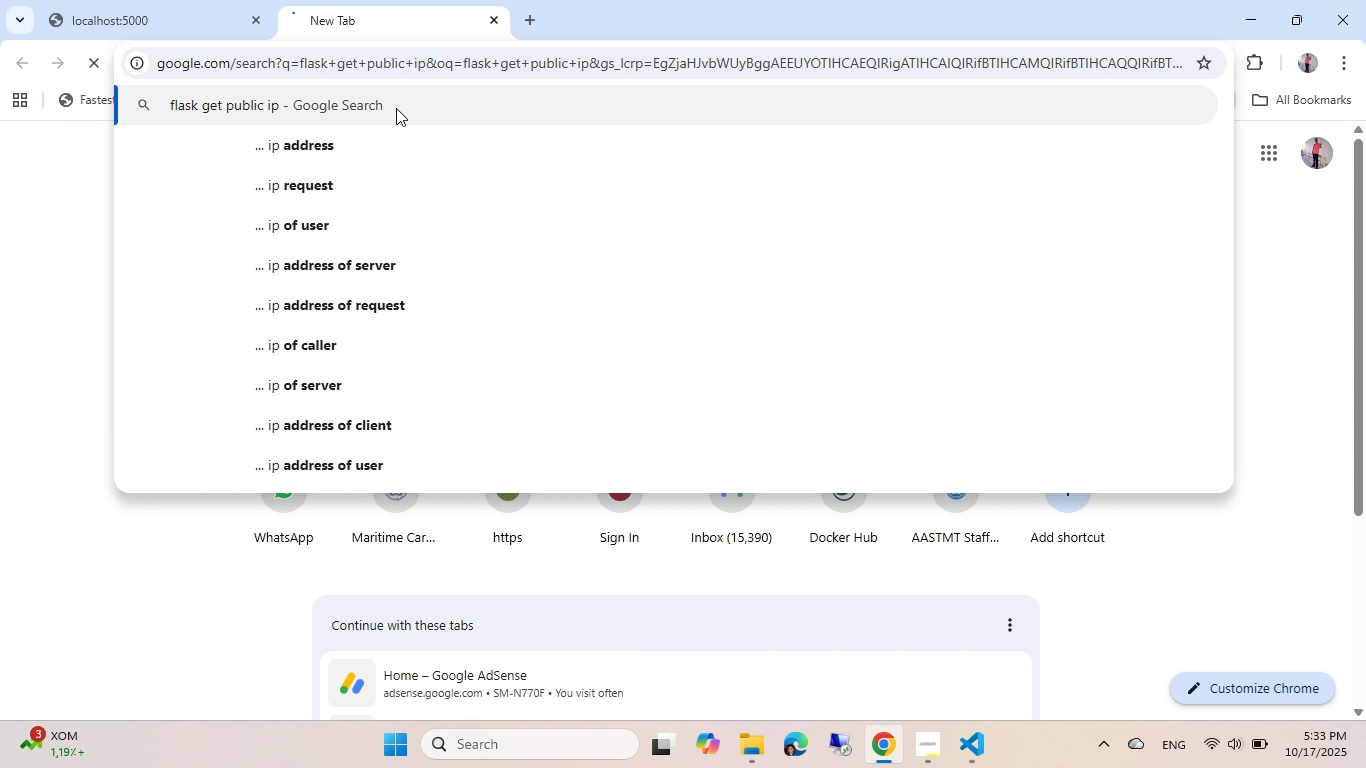 
key(Enter)
 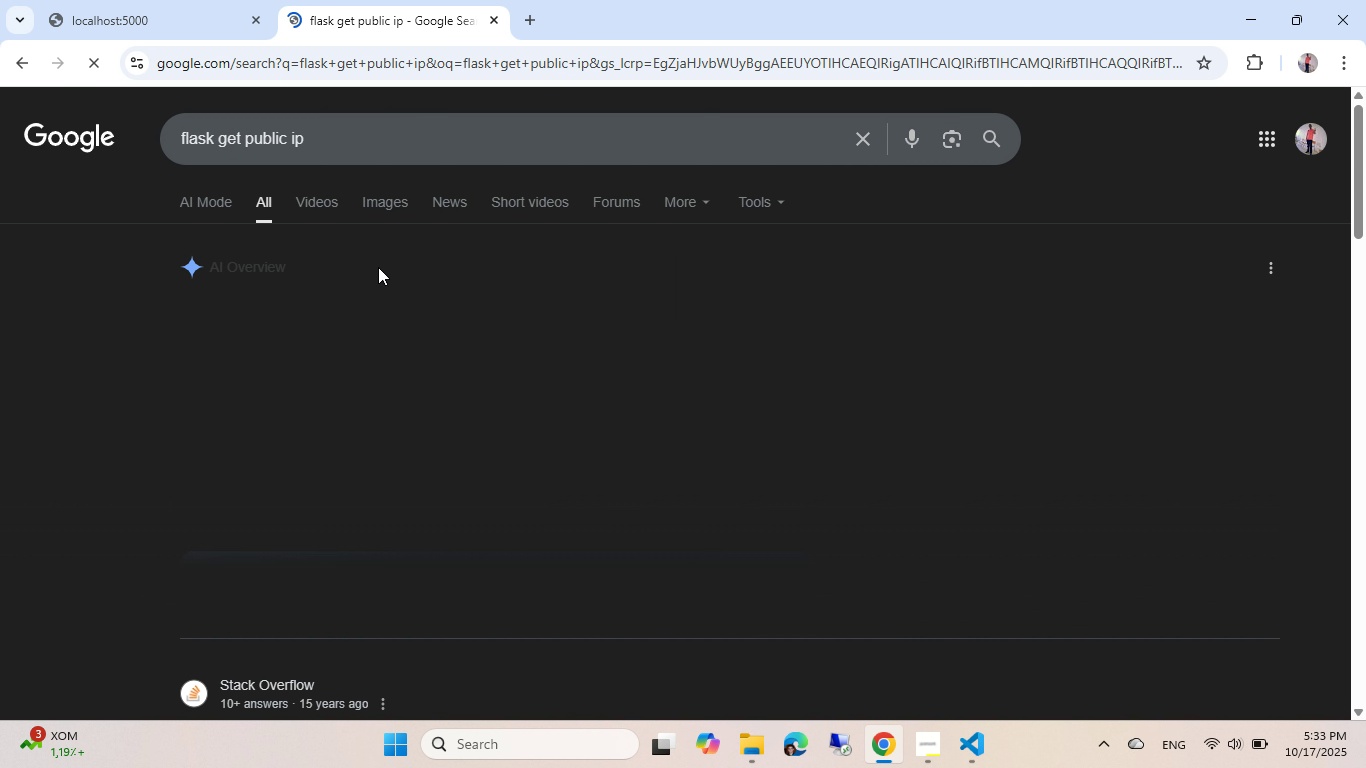 
scroll: coordinate [378, 267], scroll_direction: down, amount: 3.0
 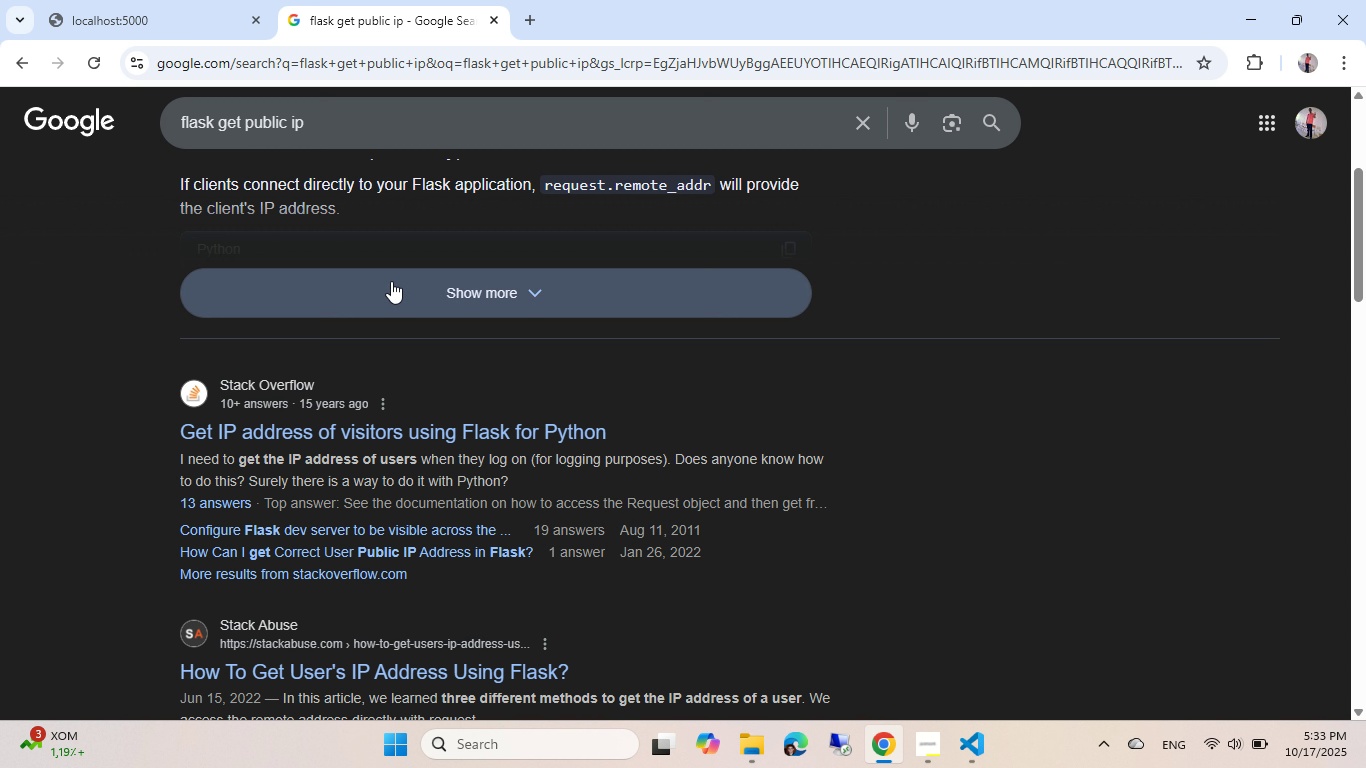 
left_click([391, 281])
 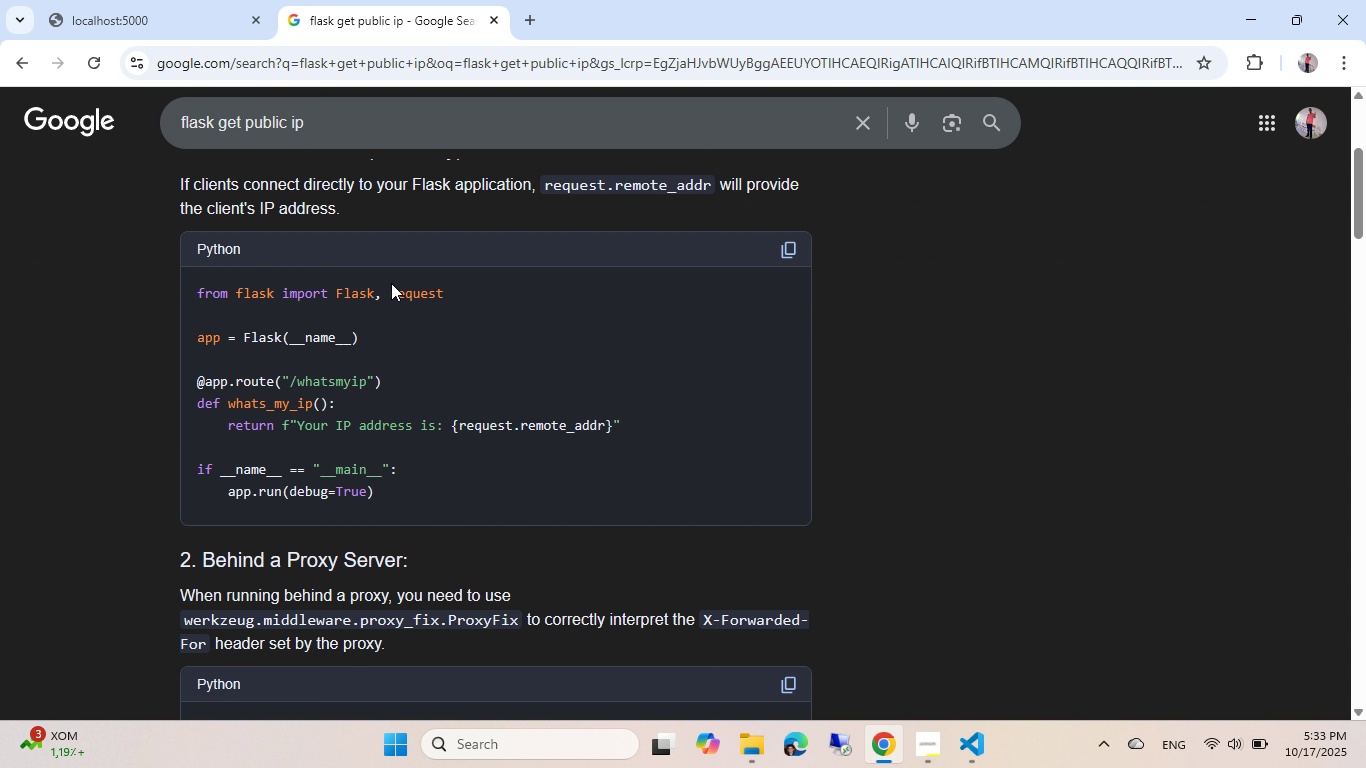 
scroll: coordinate [391, 283], scroll_direction: down, amount: 3.0
 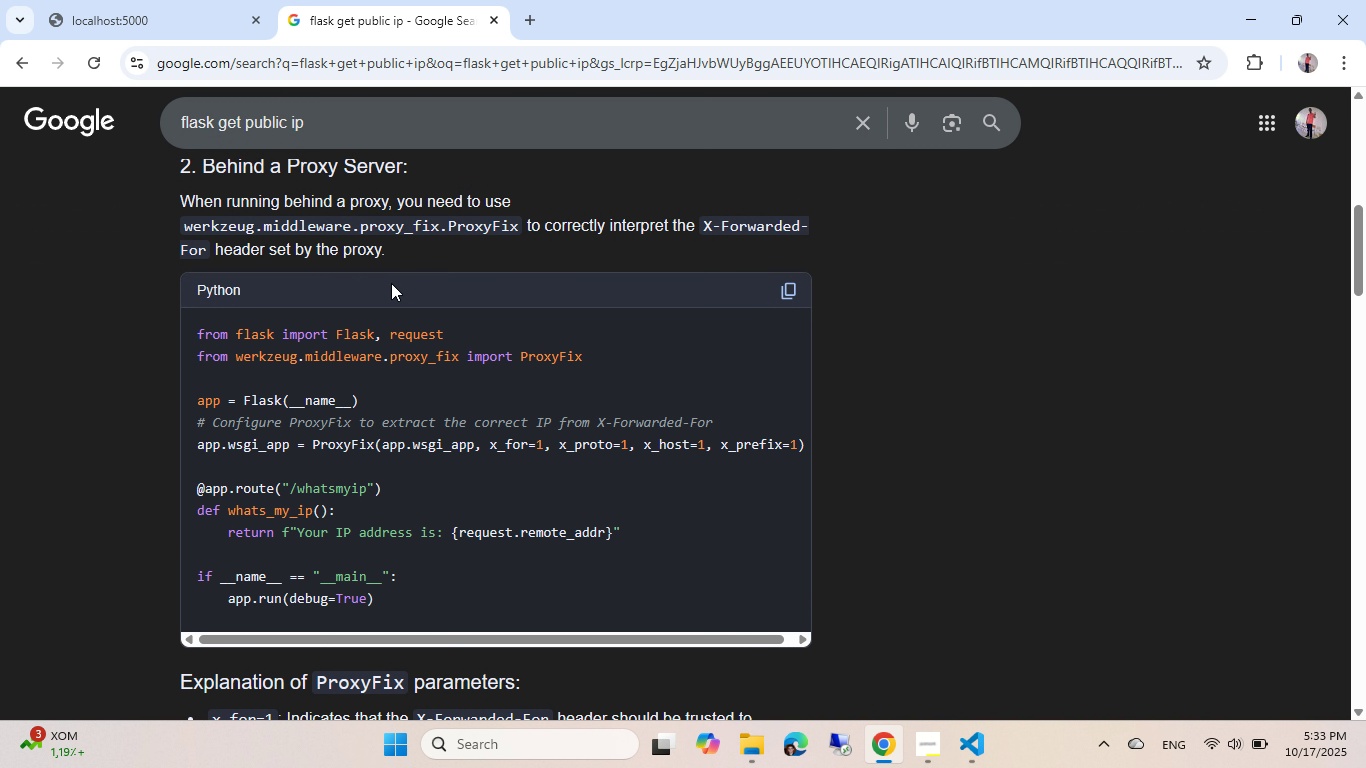 
scroll: coordinate [391, 283], scroll_direction: up, amount: 1.0
 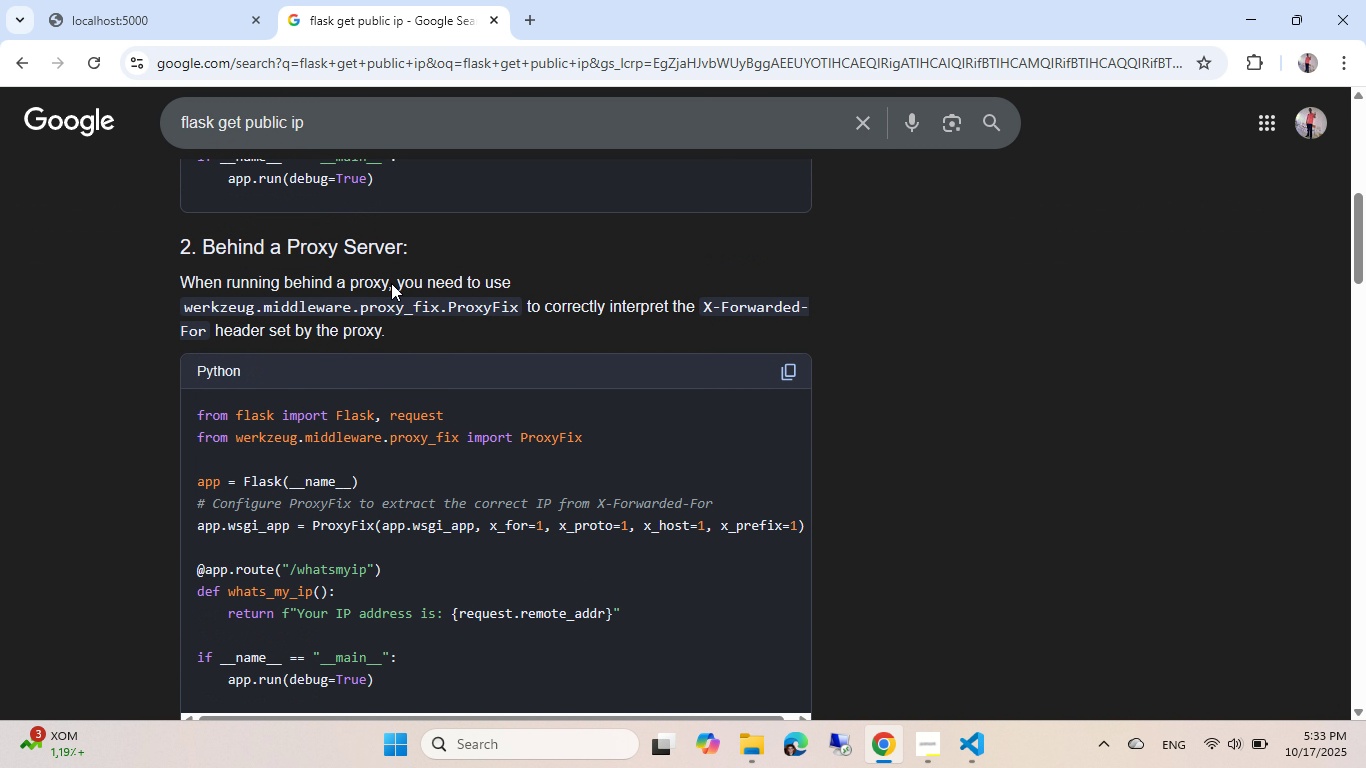 
scroll: coordinate [391, 283], scroll_direction: down, amount: 2.0
 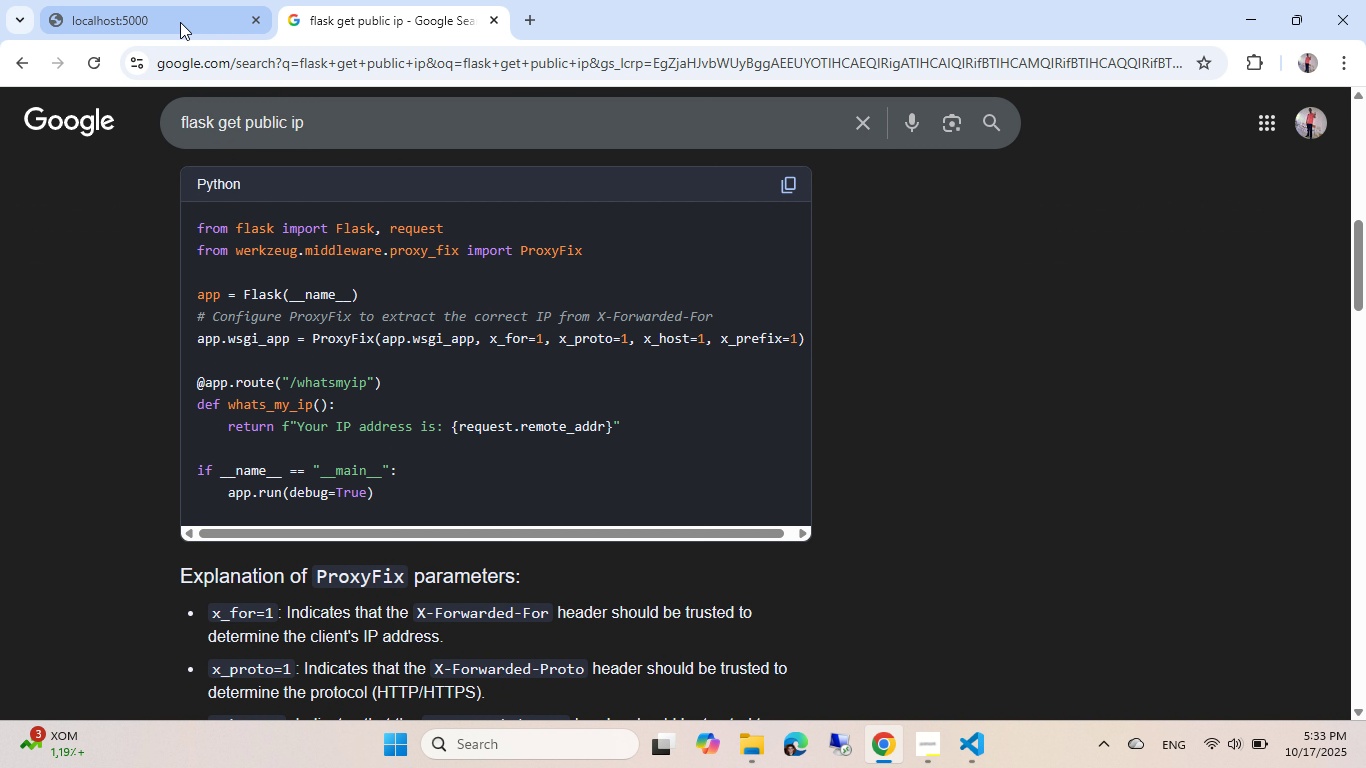 
left_click([178, 22])
 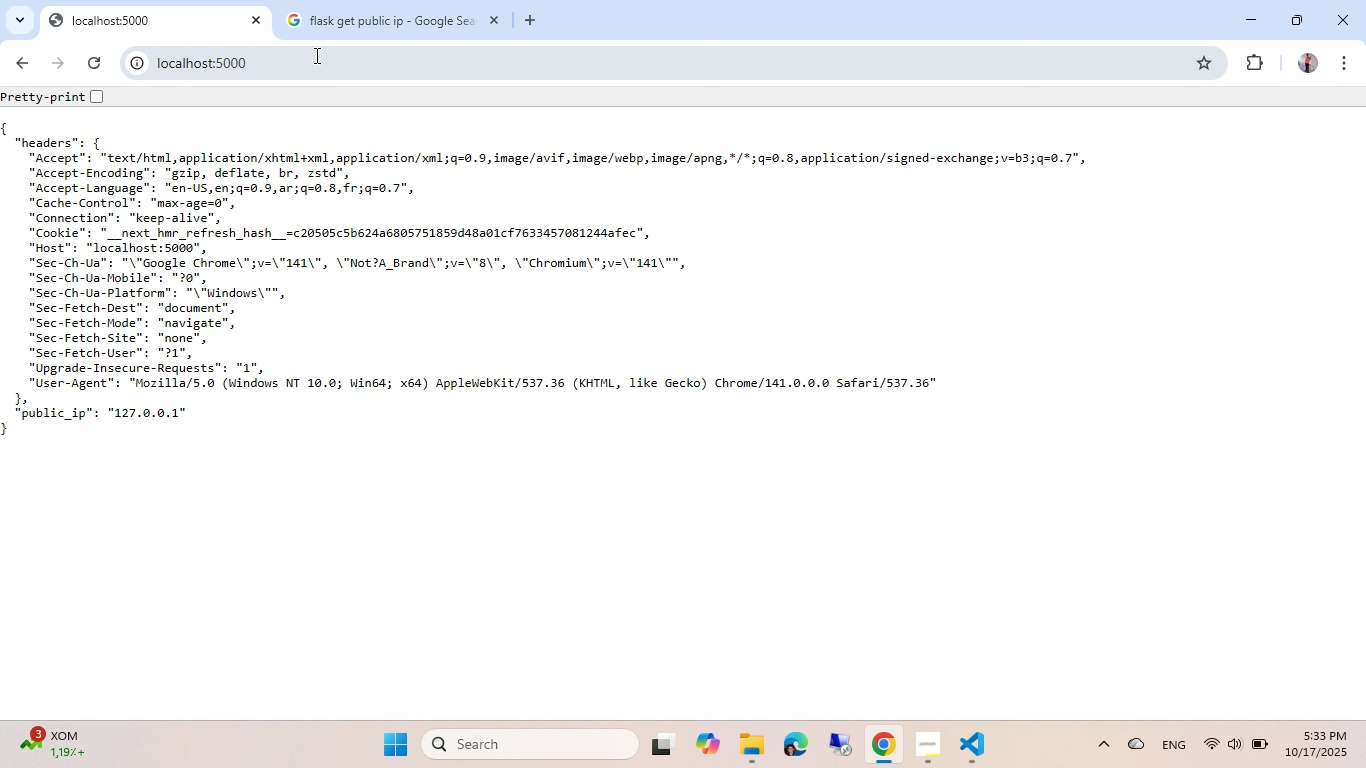 
left_click([364, 4])
 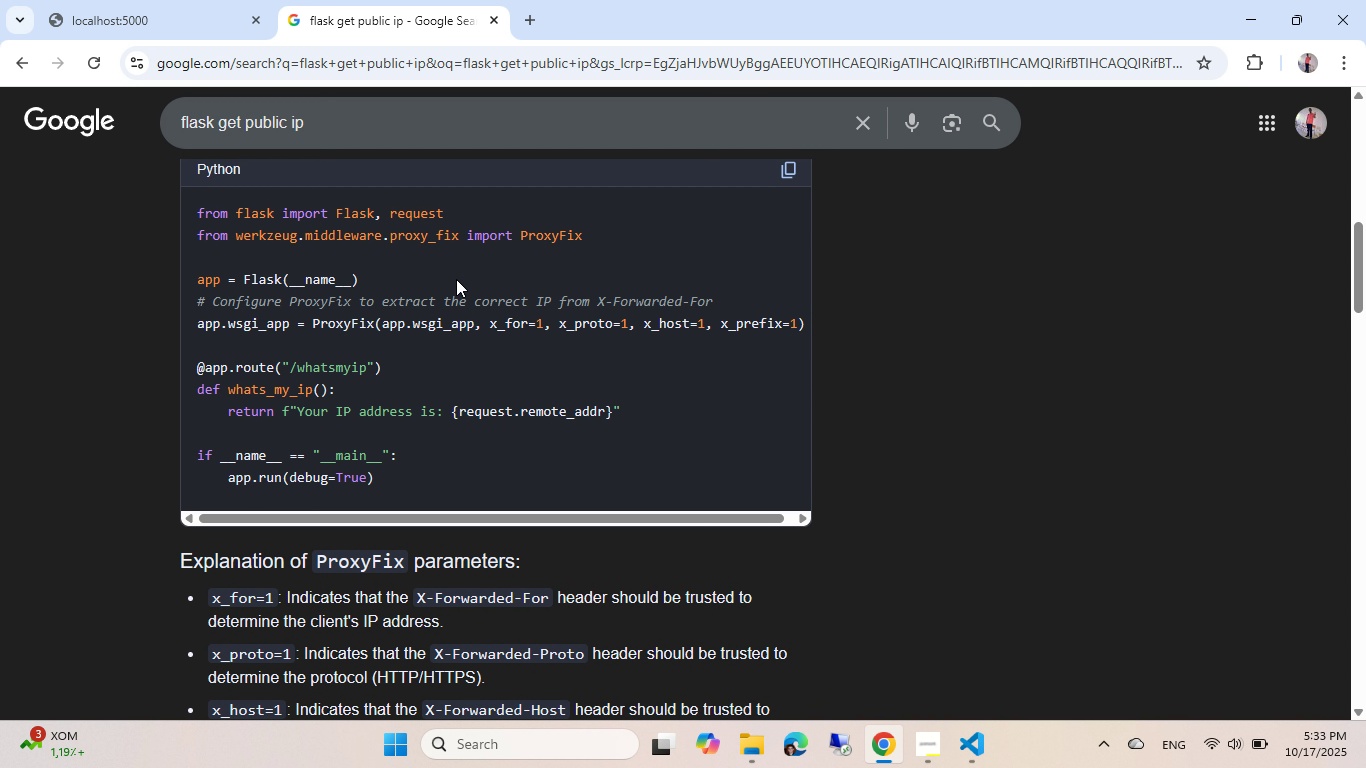 
scroll: coordinate [456, 279], scroll_direction: down, amount: 4.0
 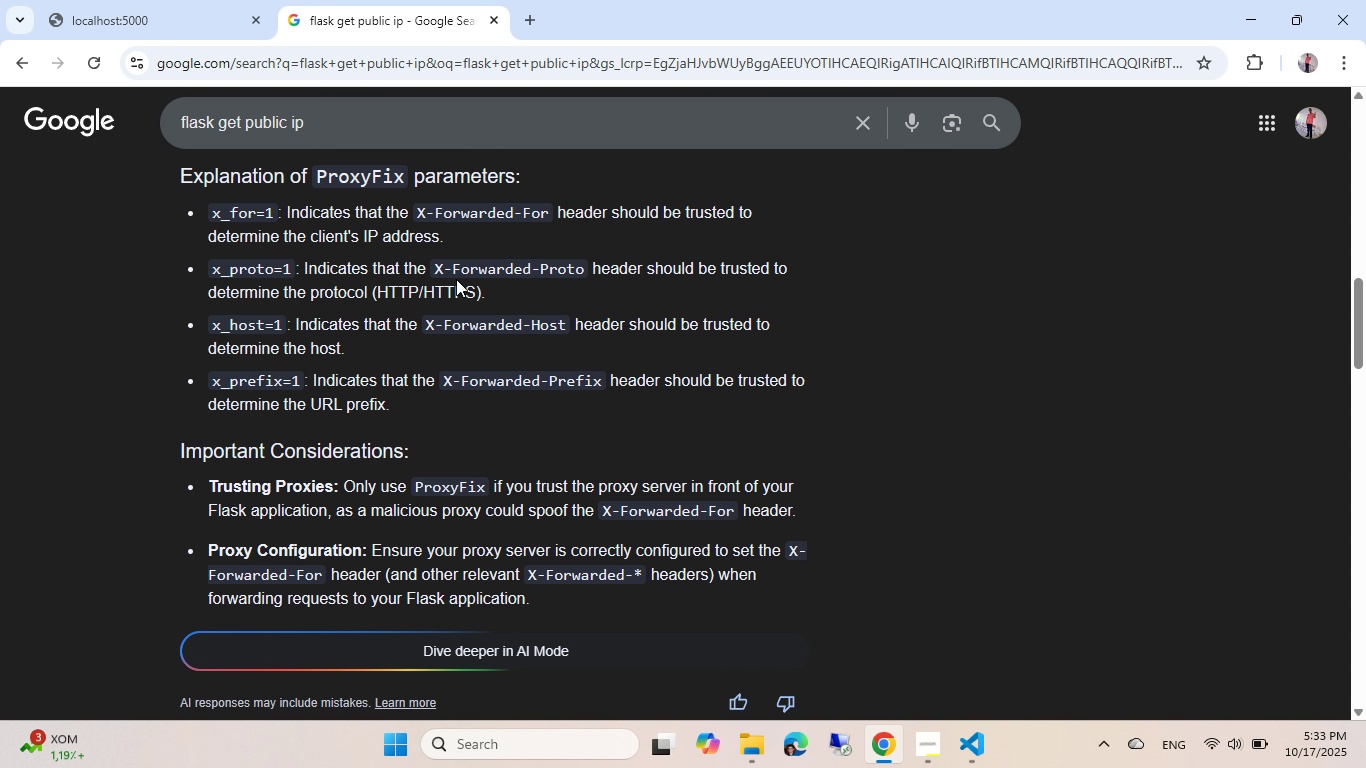 
wait(5.69)
 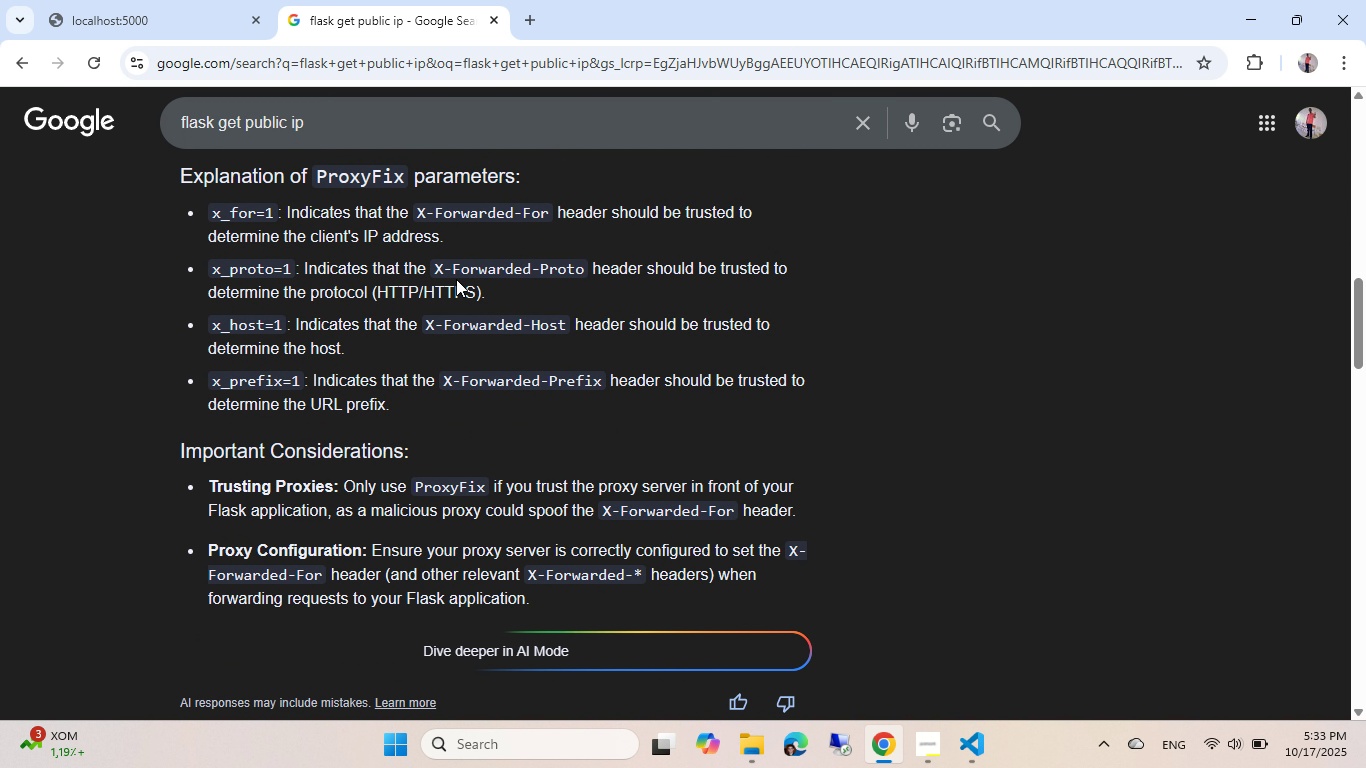 
scroll: coordinate [456, 279], scroll_direction: down, amount: 2.0
 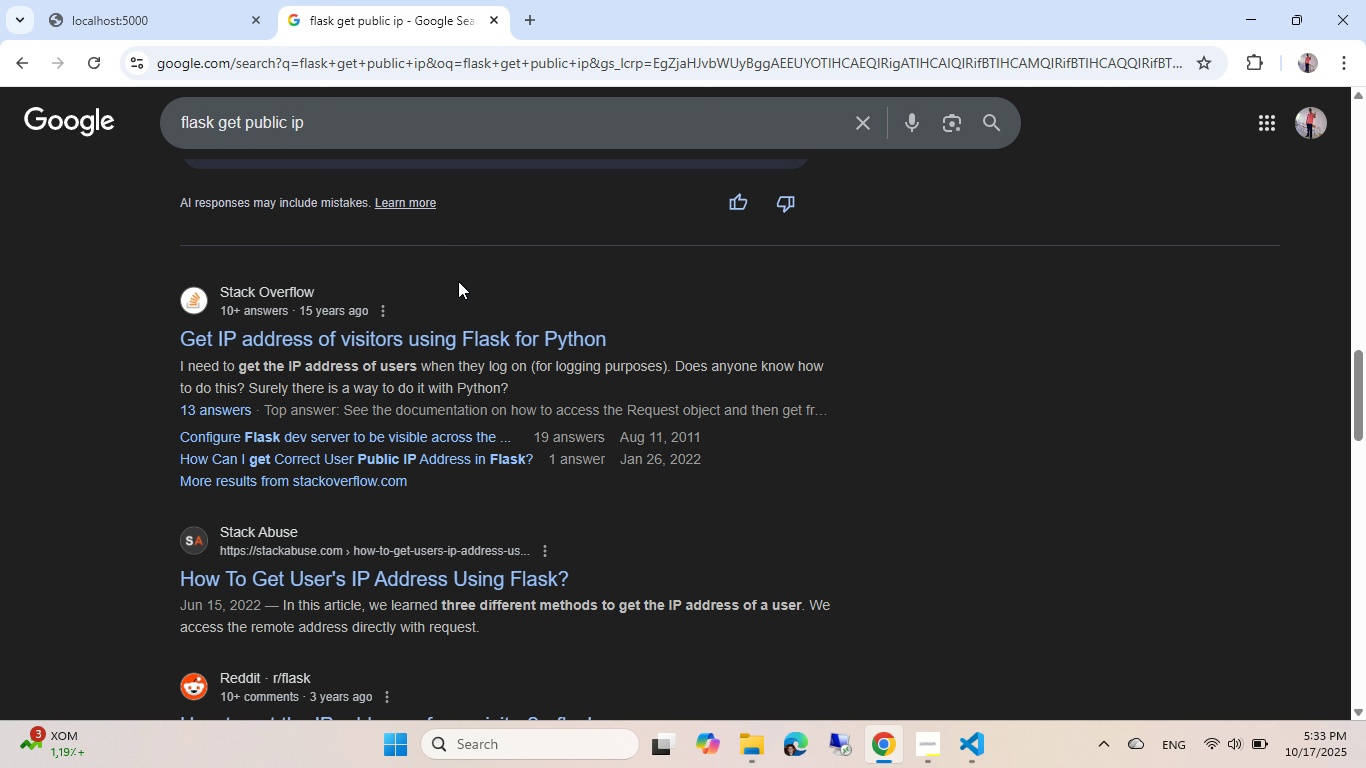 
wait(9.17)
 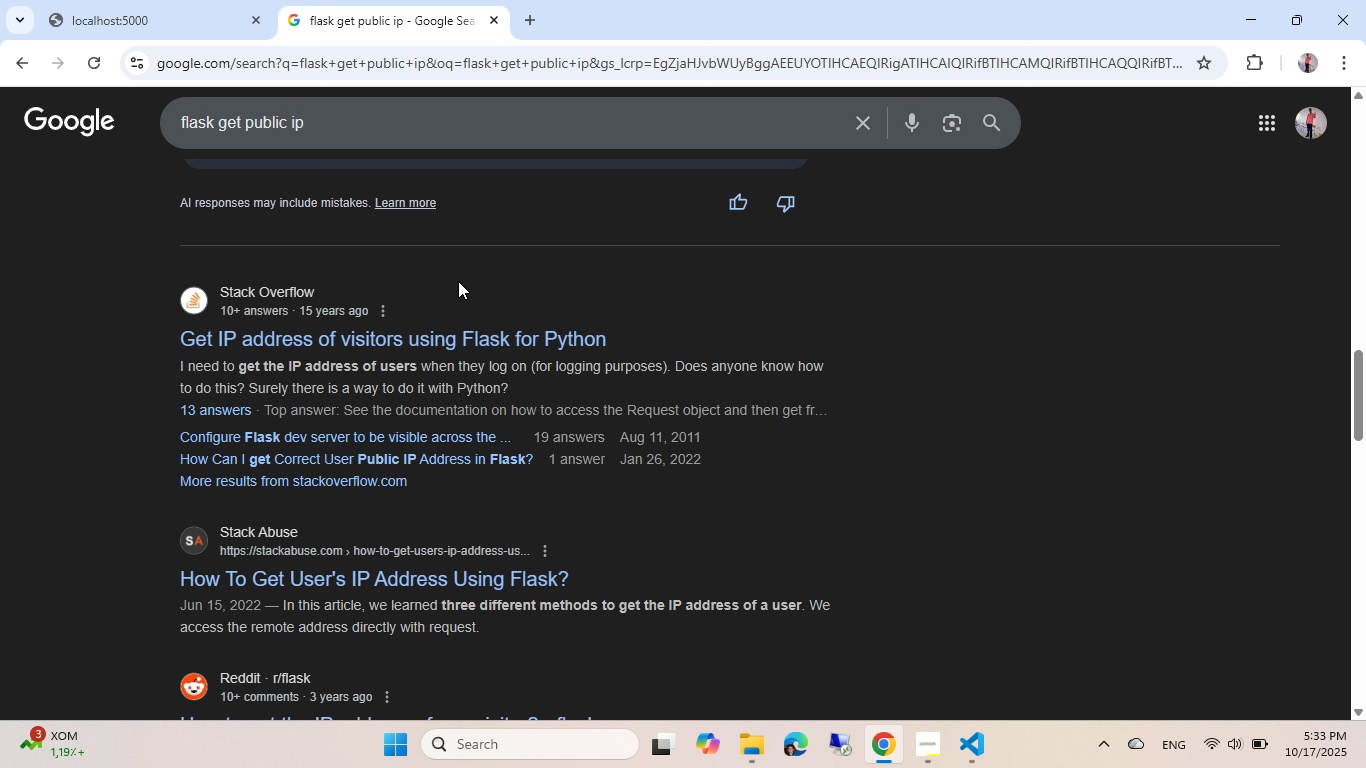 
scroll: coordinate [354, 375], scroll_direction: down, amount: 2.0
 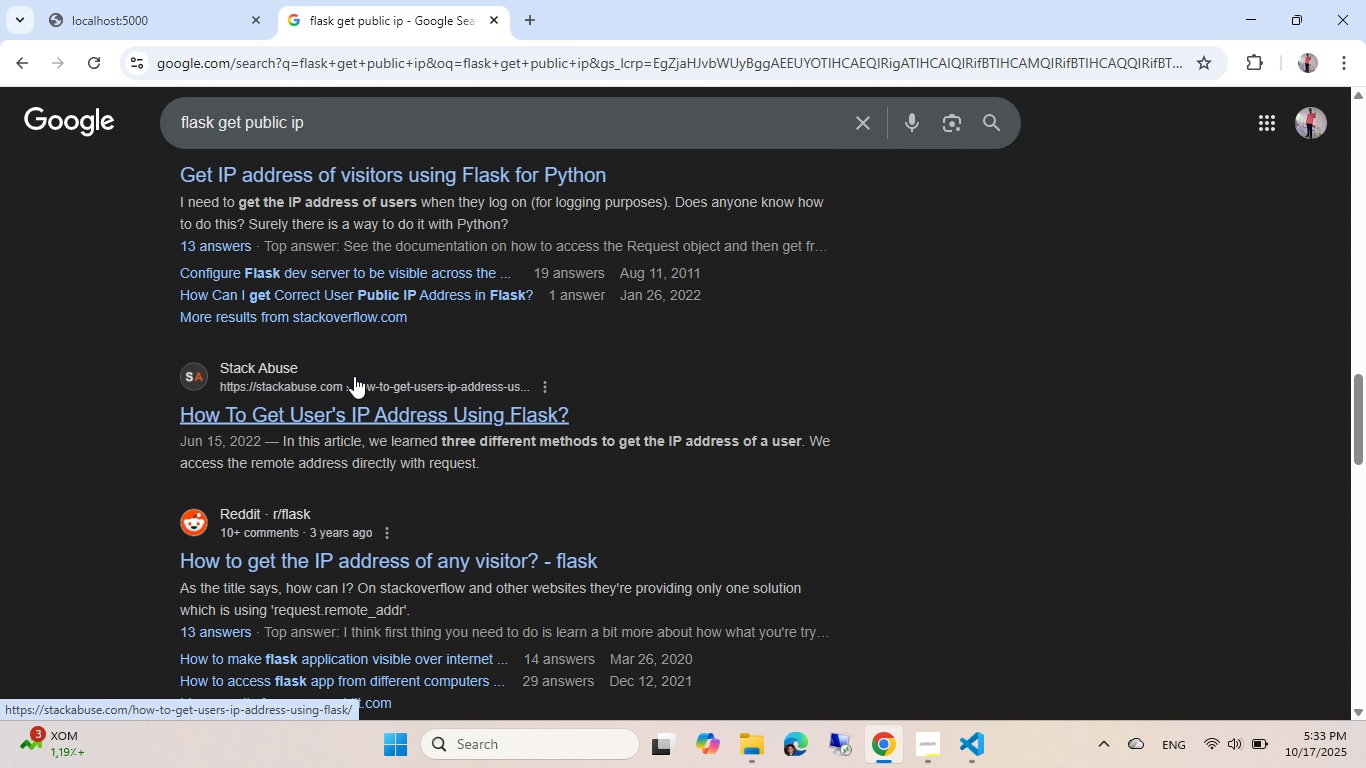 
scroll: coordinate [354, 376], scroll_direction: up, amount: 5.0
 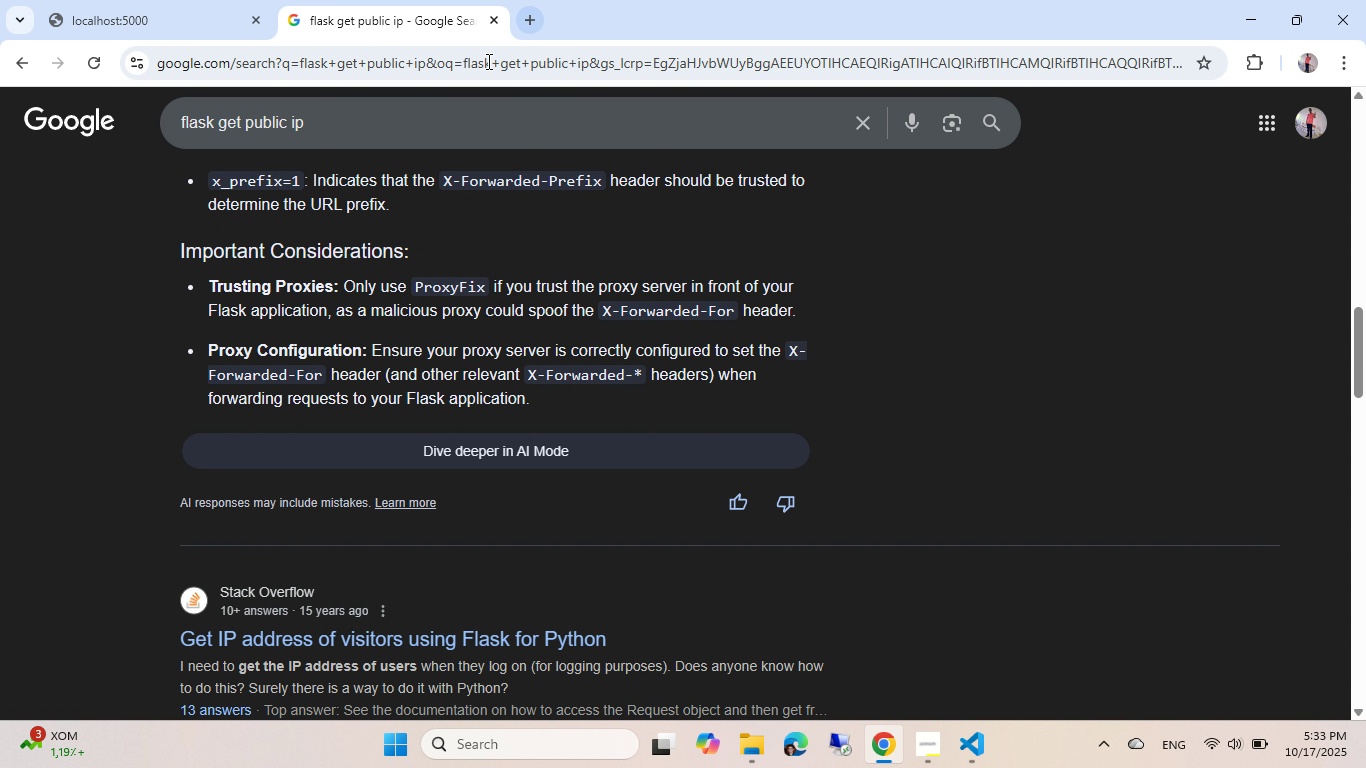 
left_click([487, 61])
 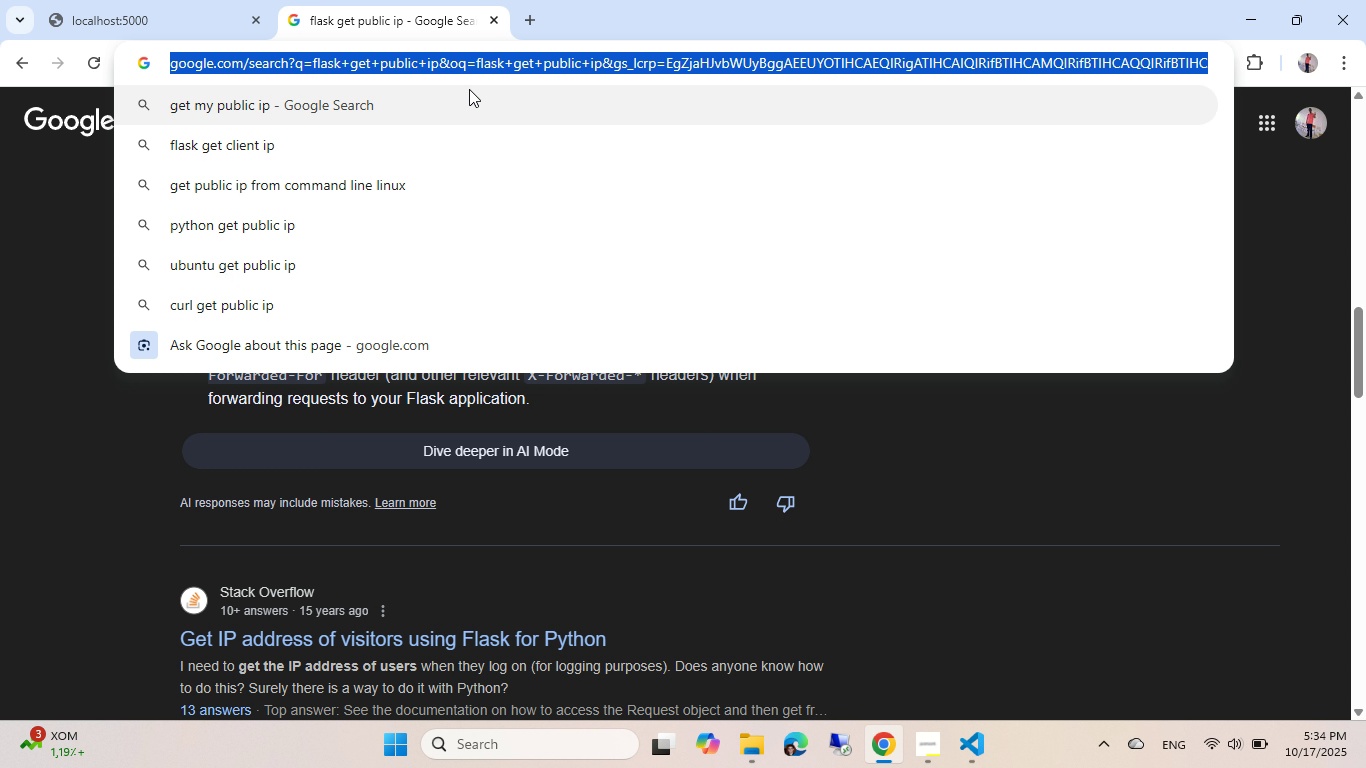 
wait(8.65)
 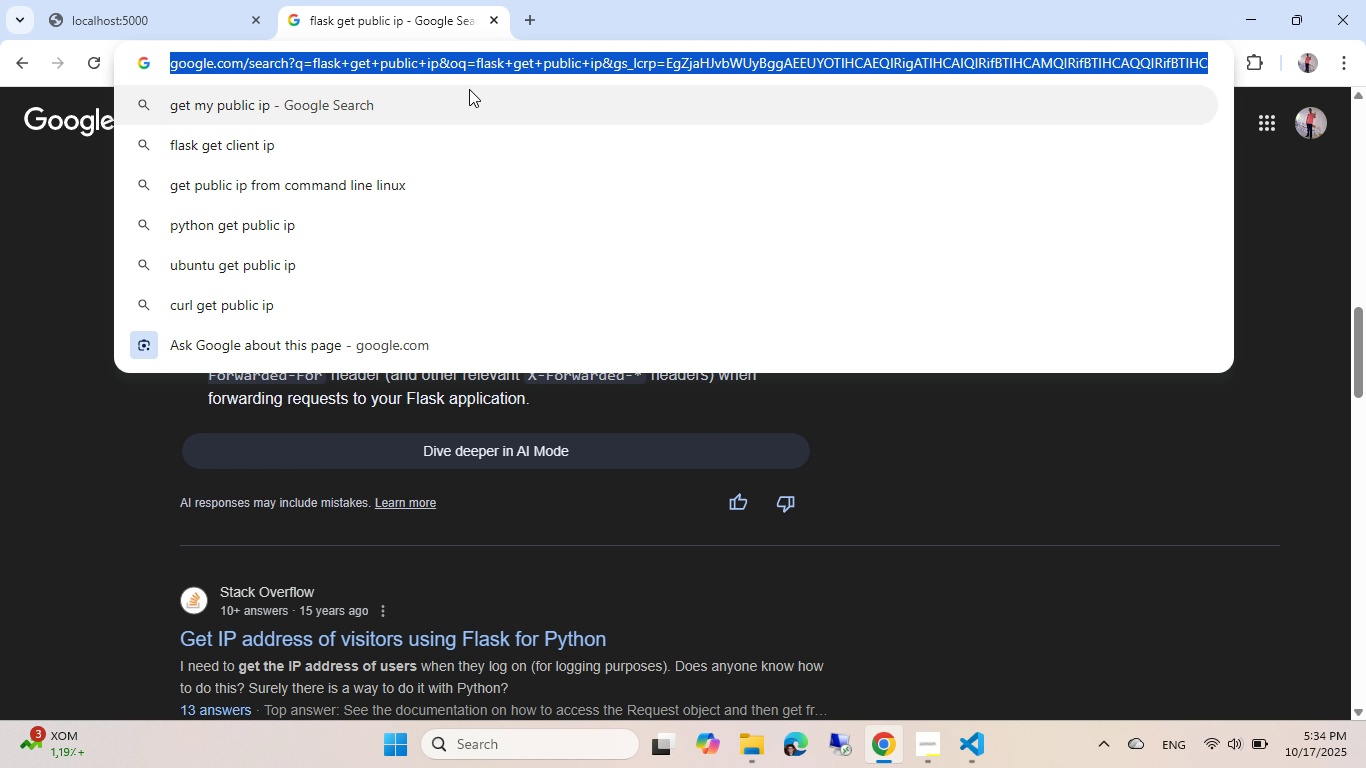 
left_click([751, 764])
 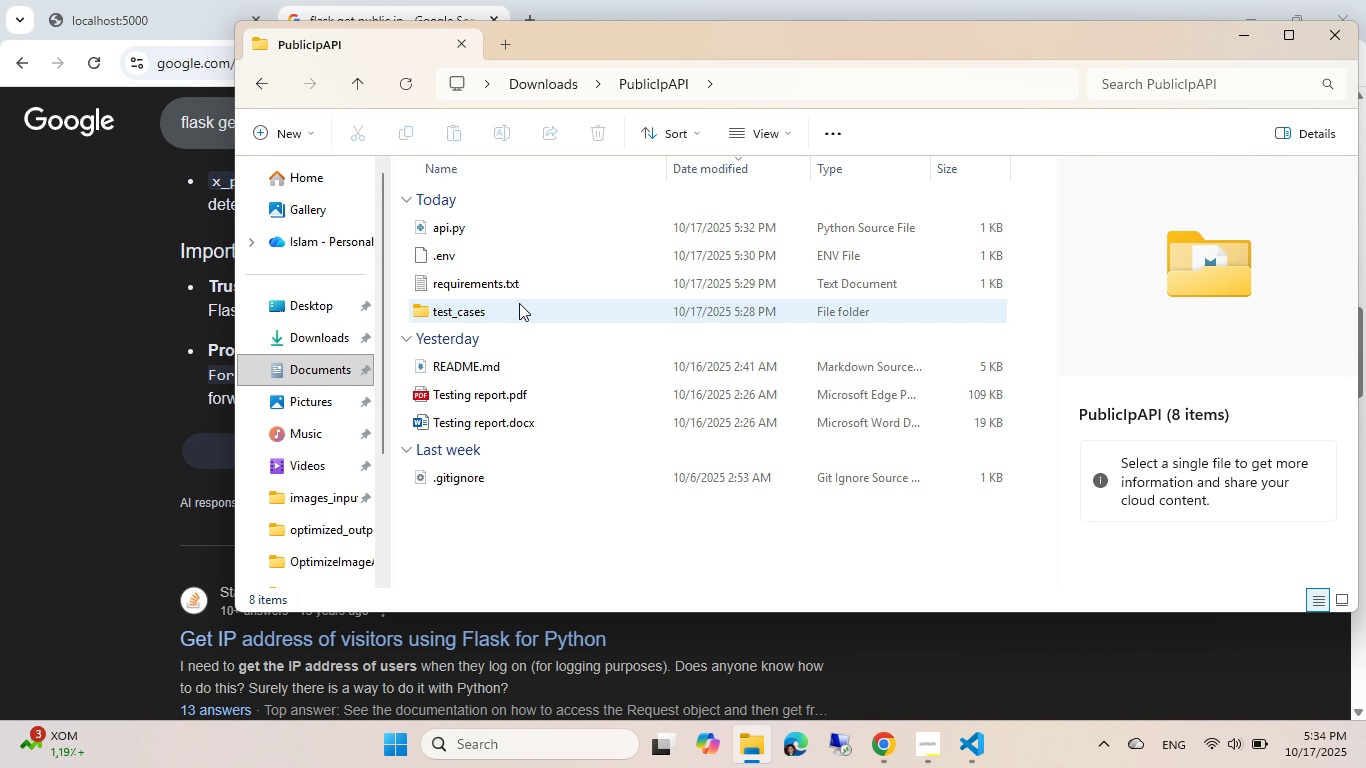 
left_click([518, 318])
 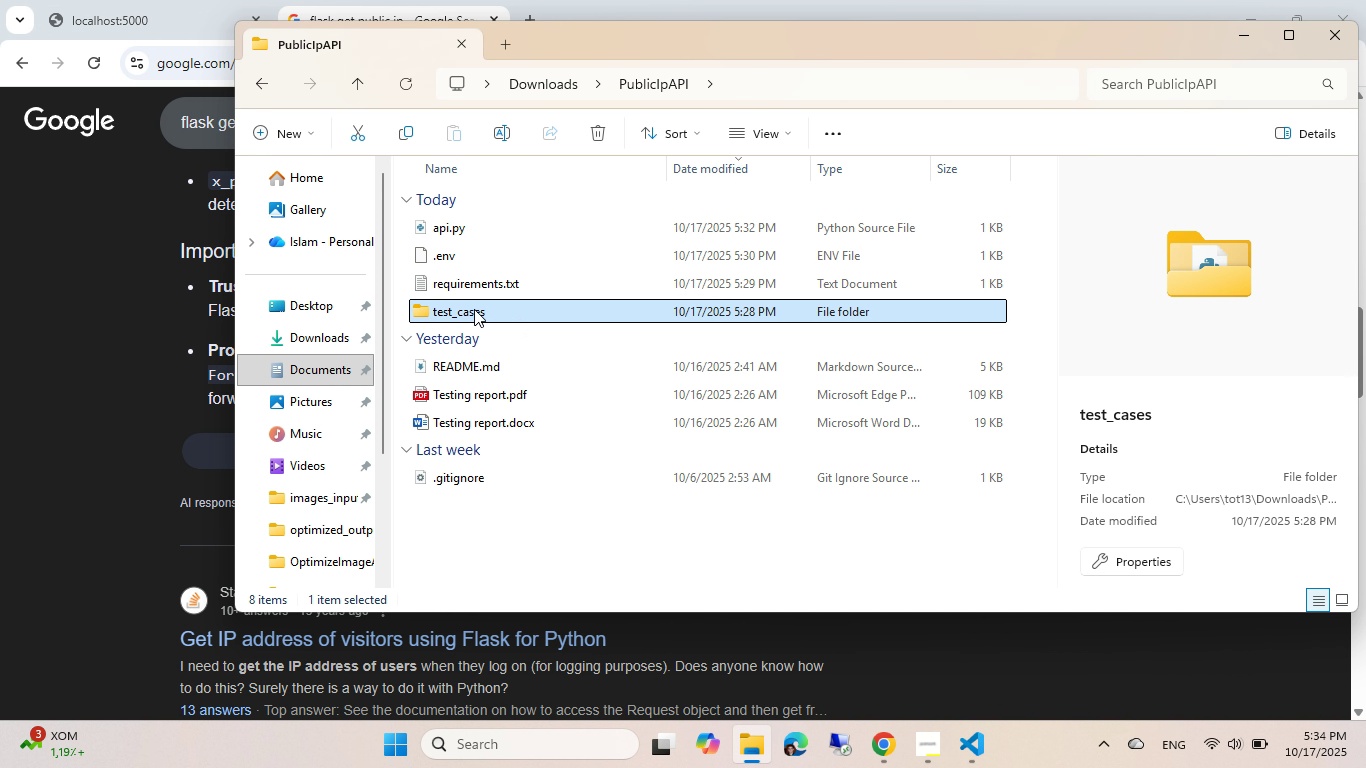 
left_click([473, 309])
 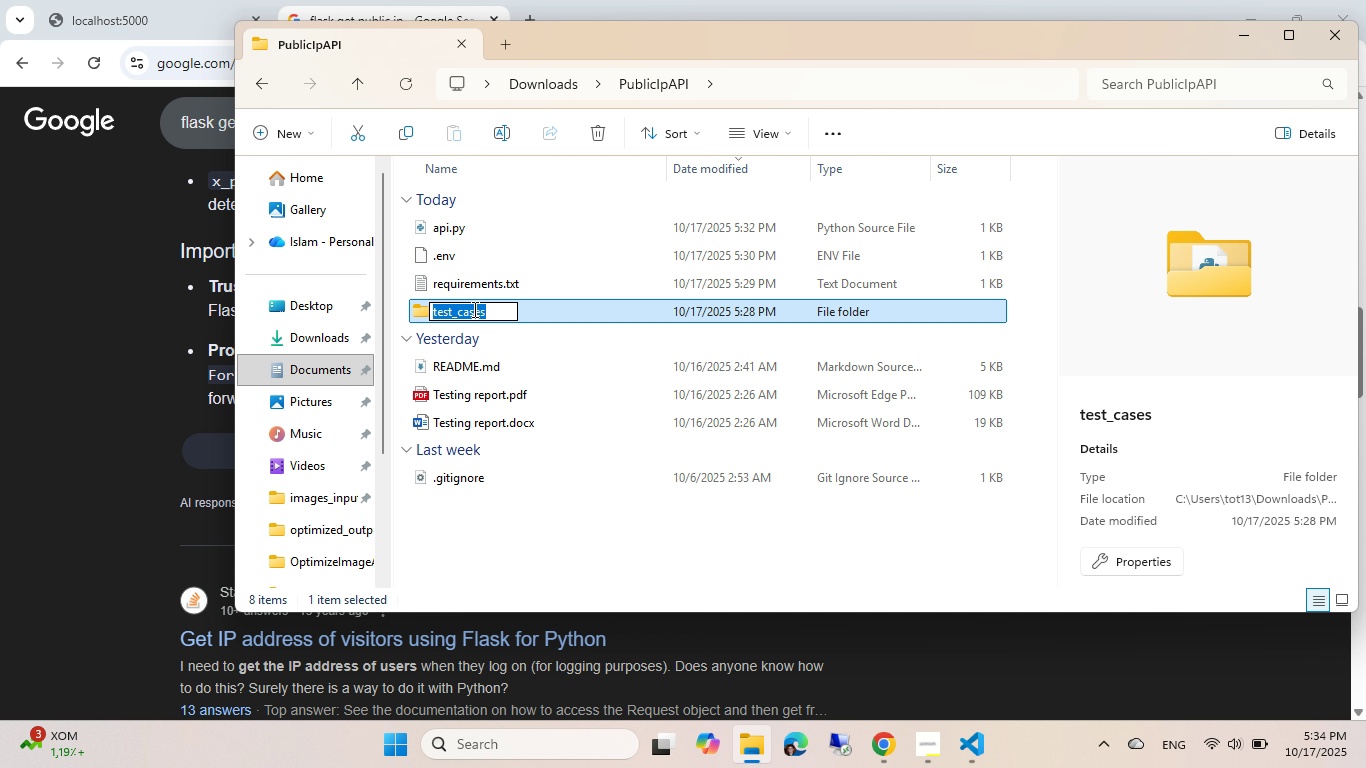 
key(ArrowRight)
 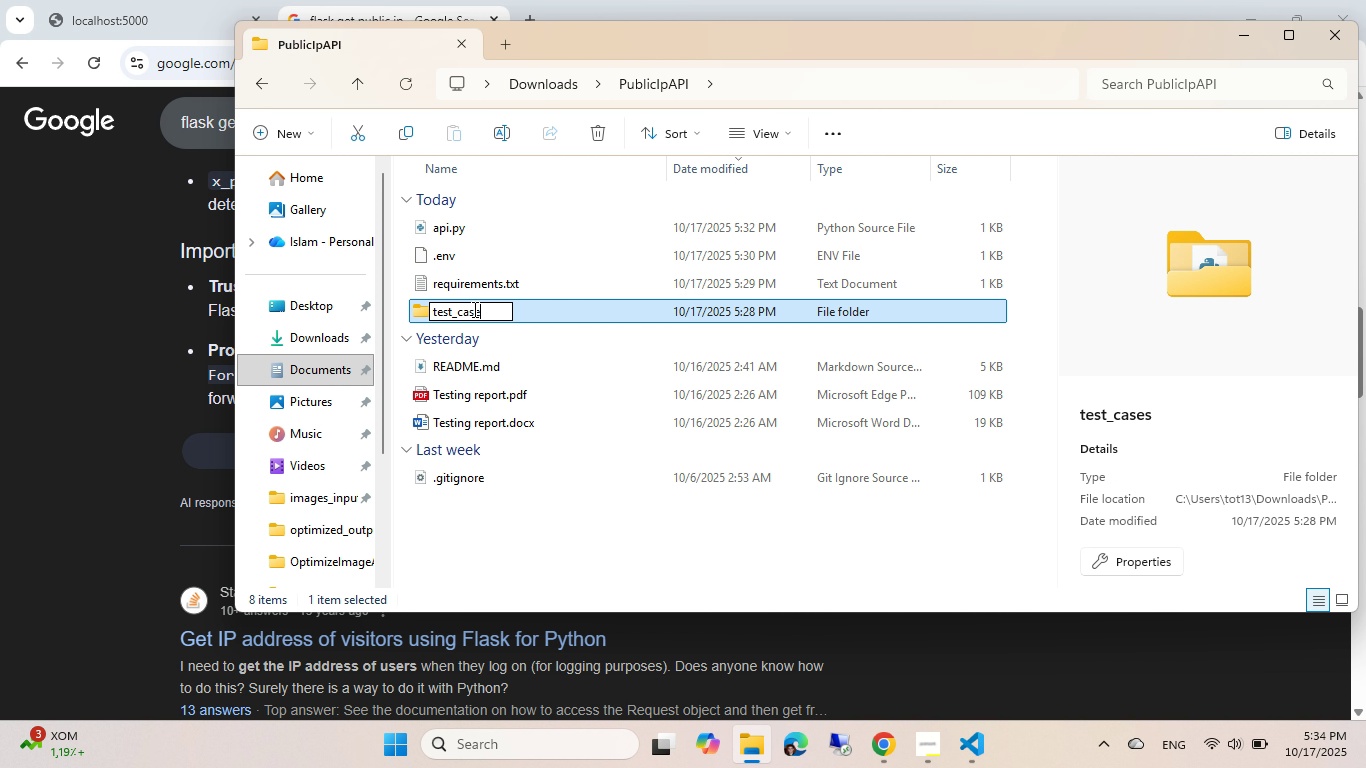 
key(Backspace)
 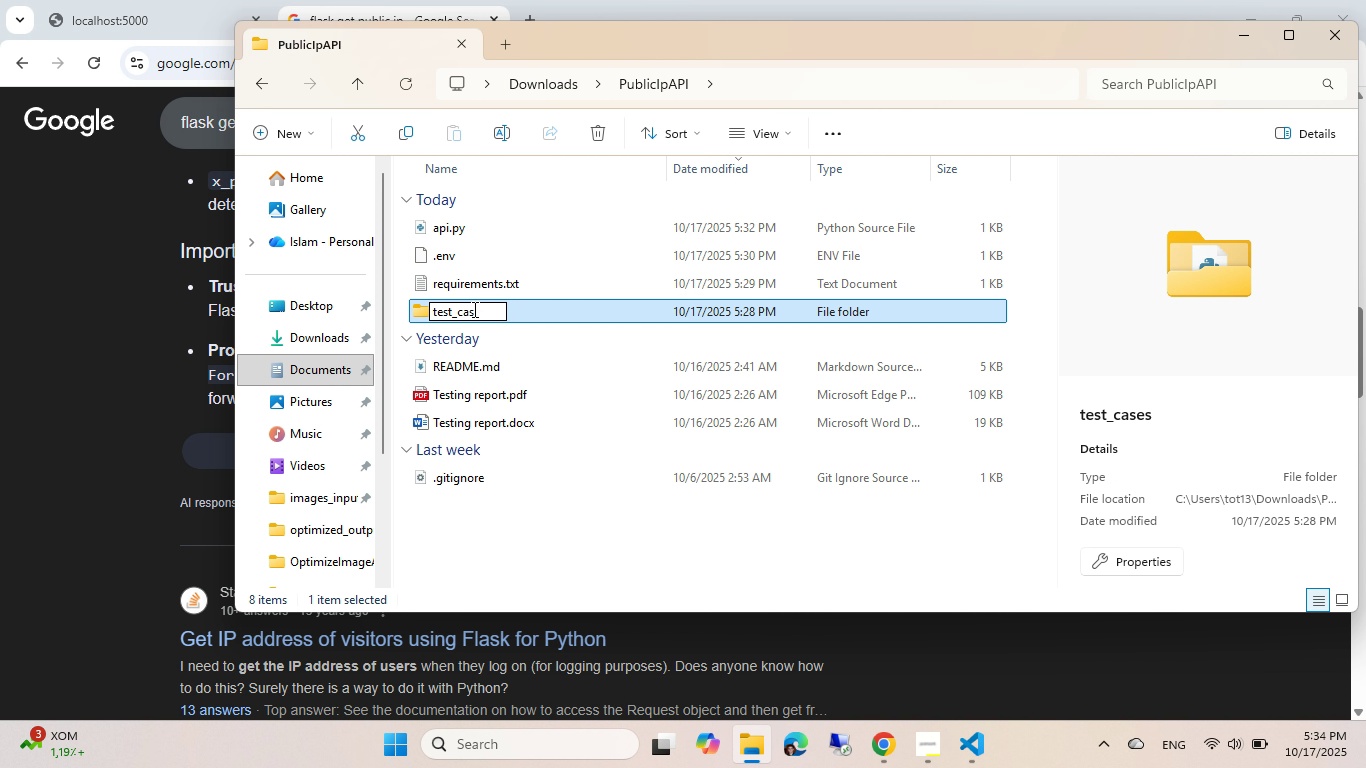 
key(Backspace)
 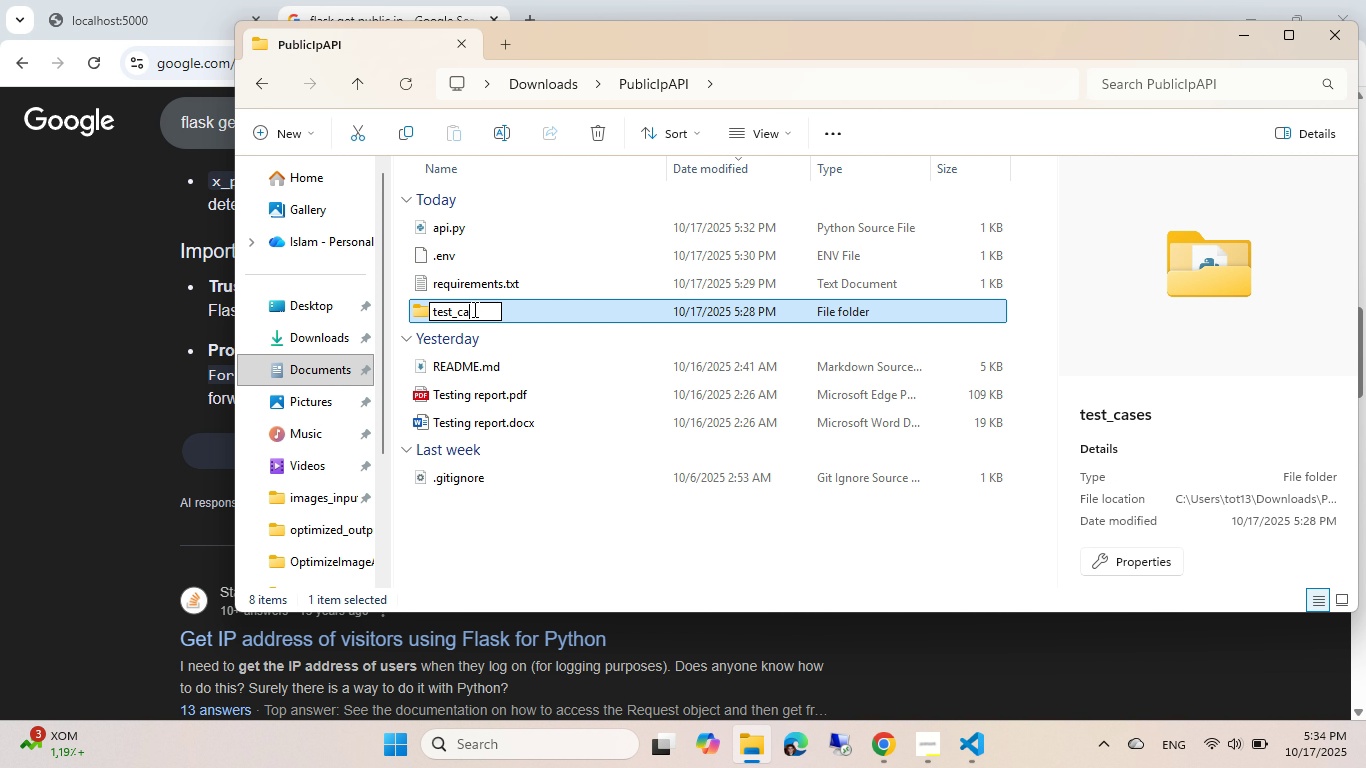 
key(Backspace)
 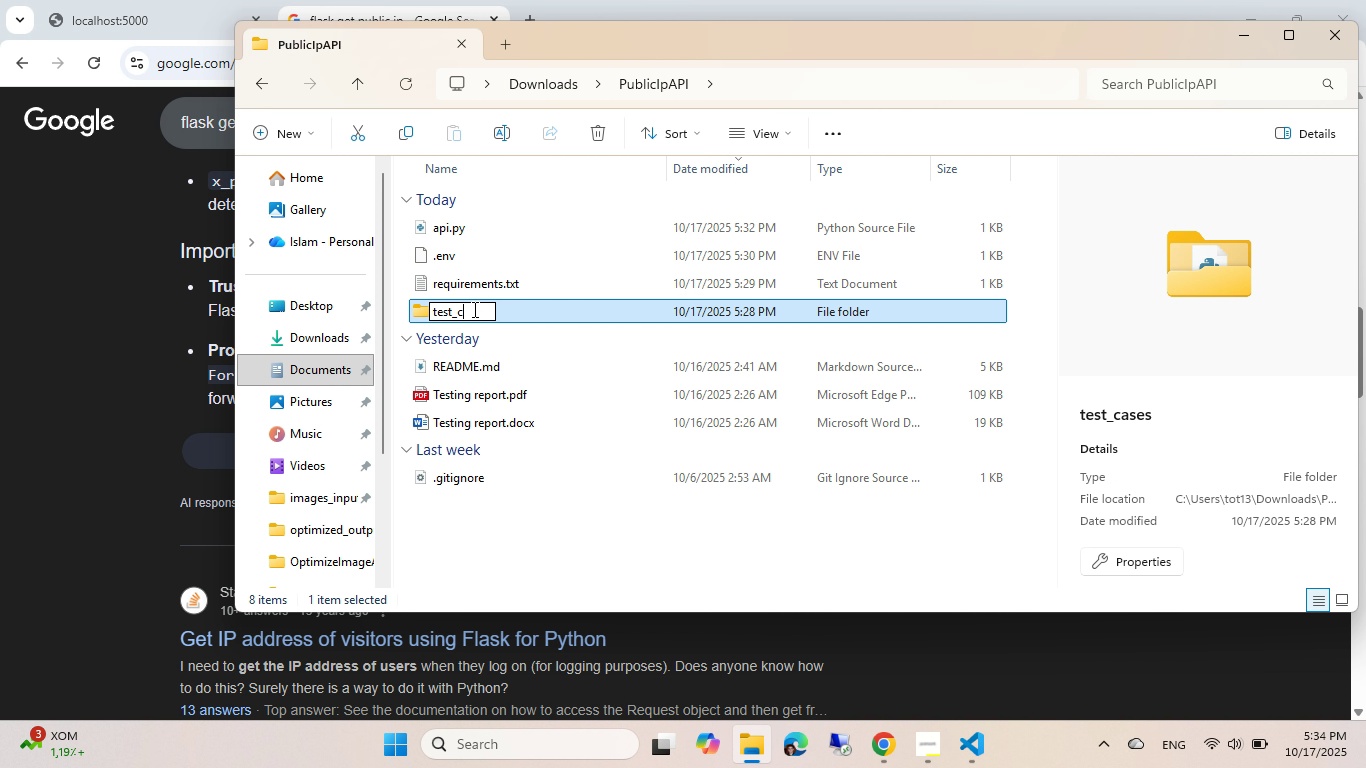 
key(Backspace)
 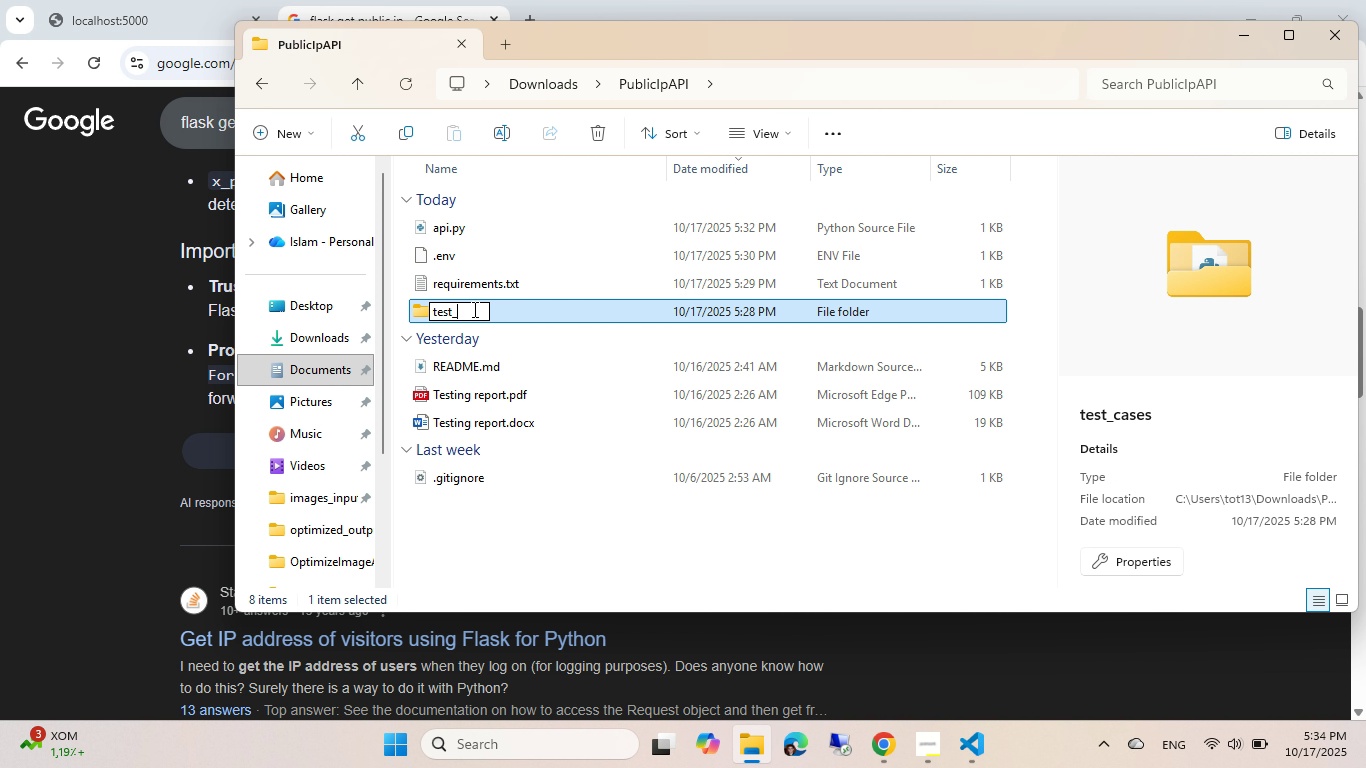 
key(Backspace)
 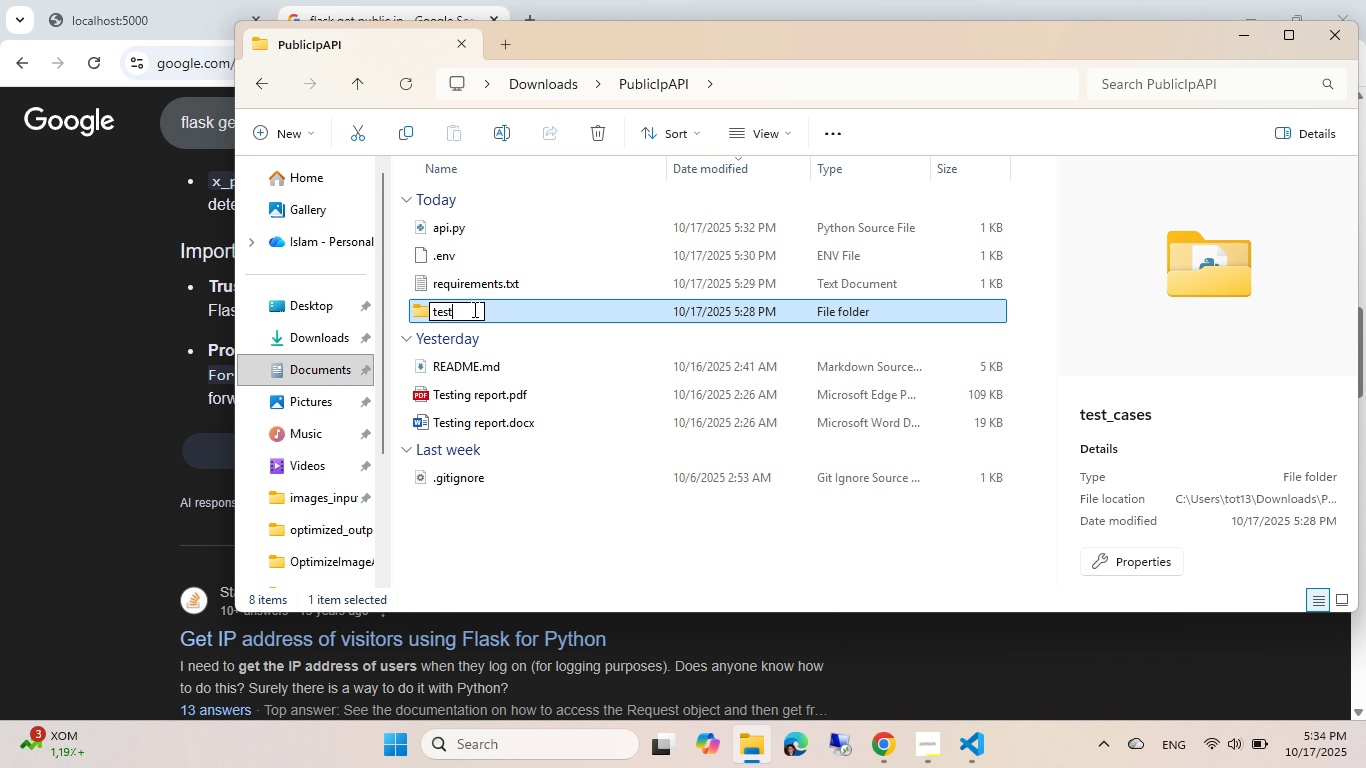 
key(Backspace)
 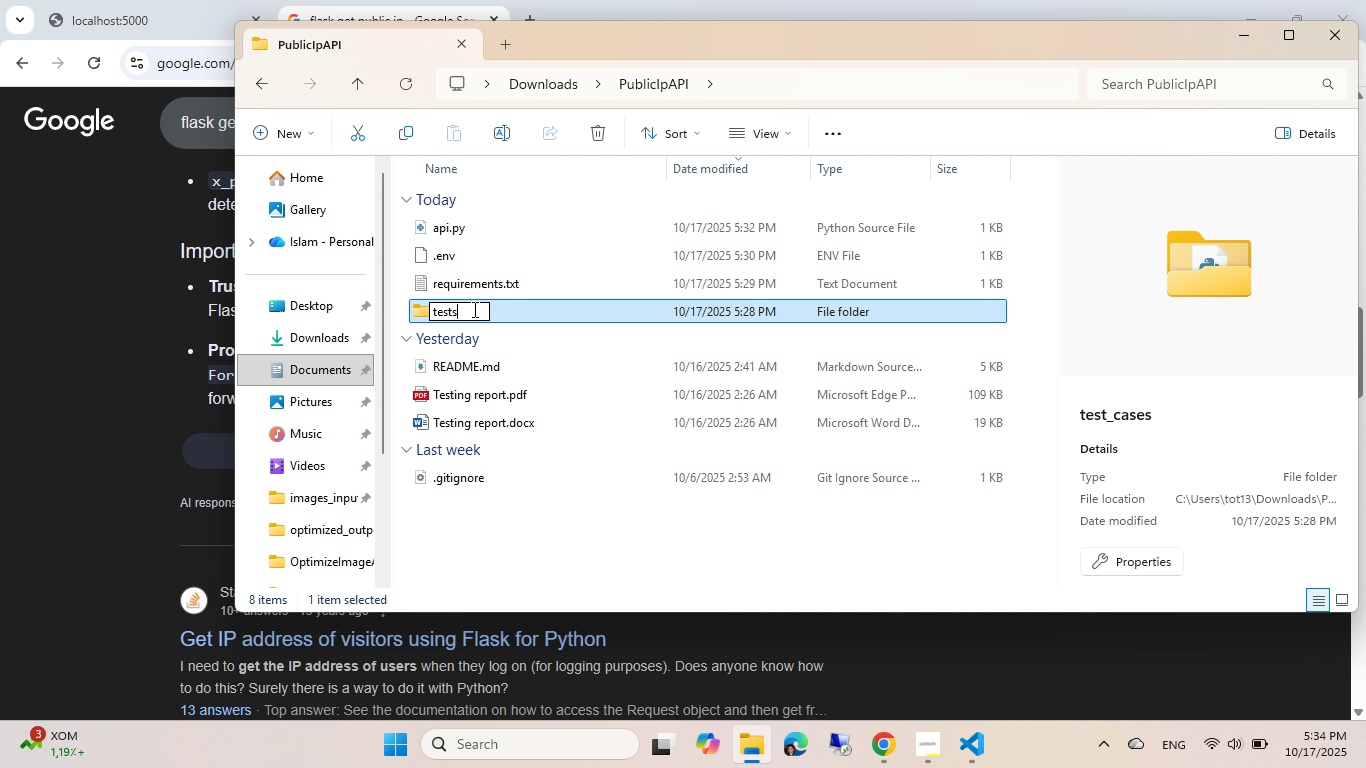 
key(S)
 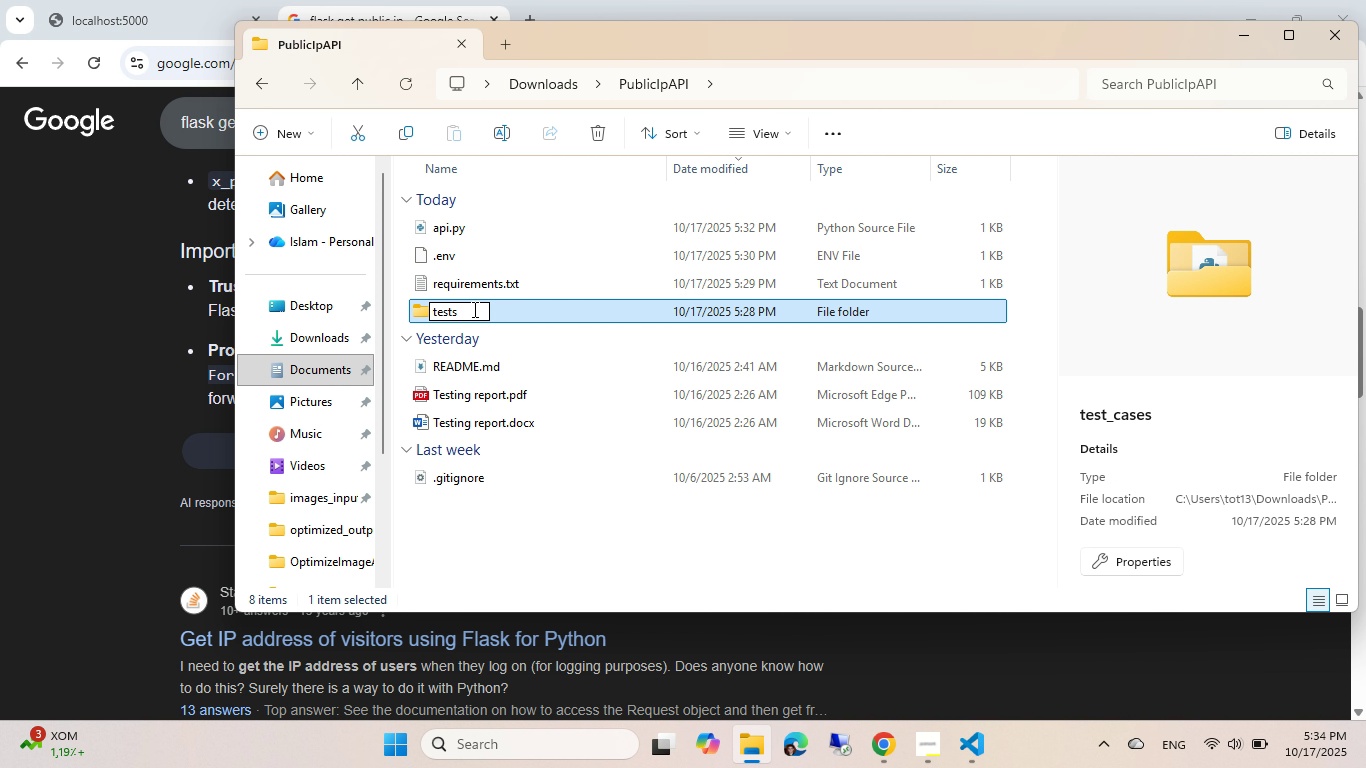 
key(Enter)
 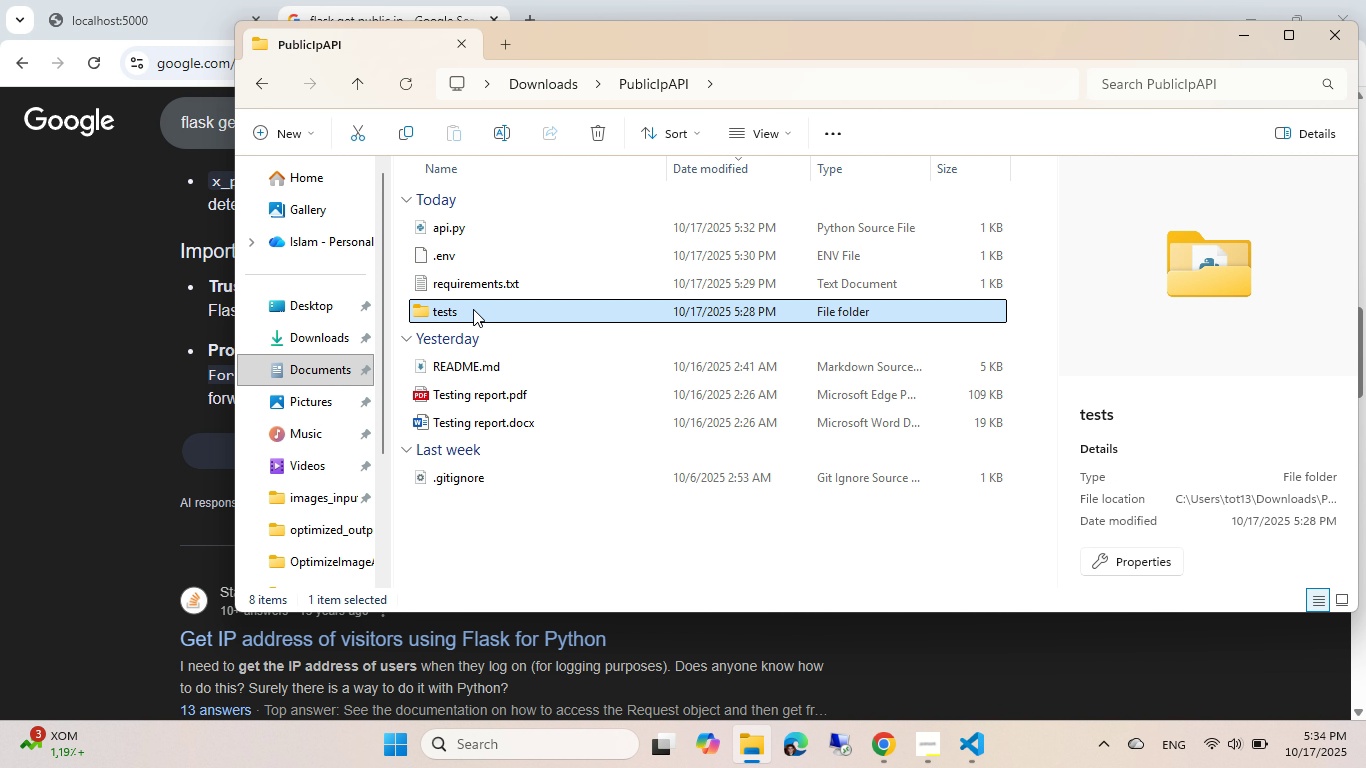 
key(Enter)
 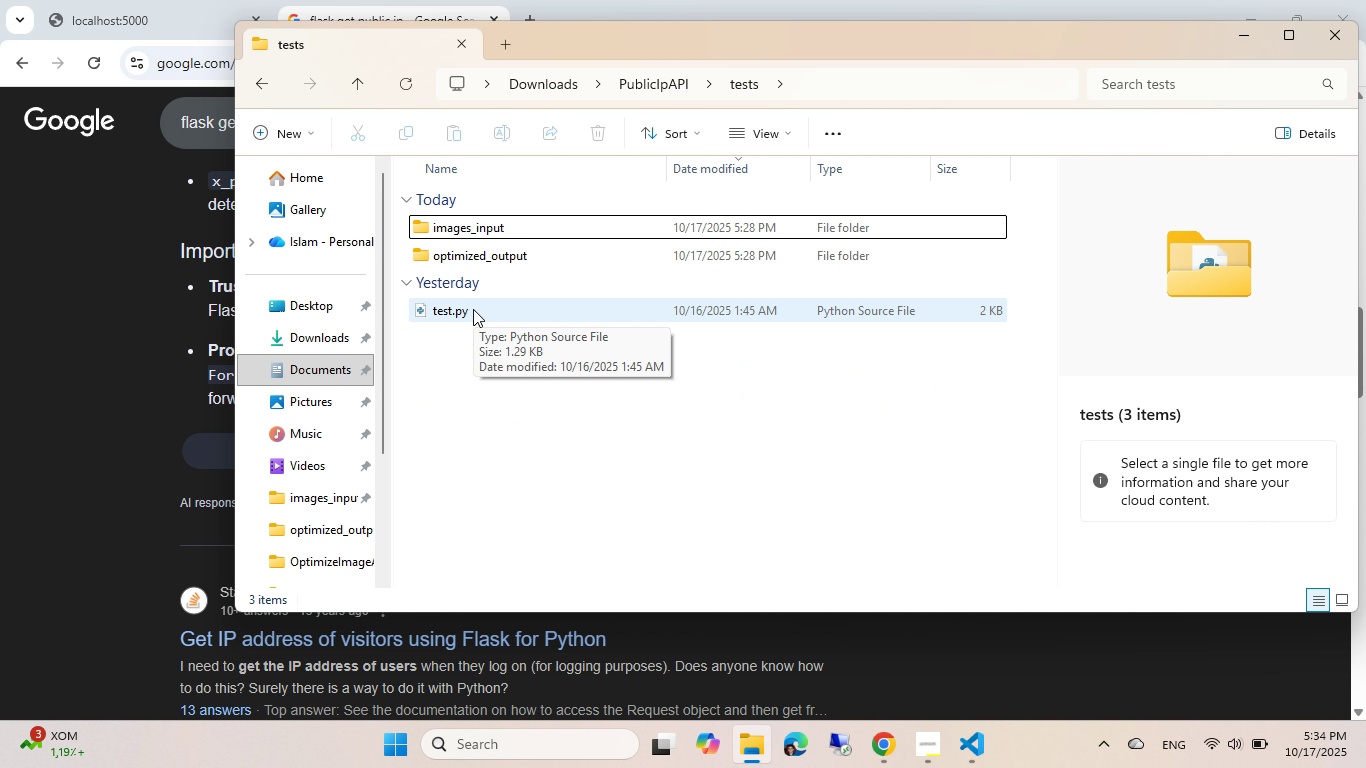 
key(Control+ControlLeft)
 